 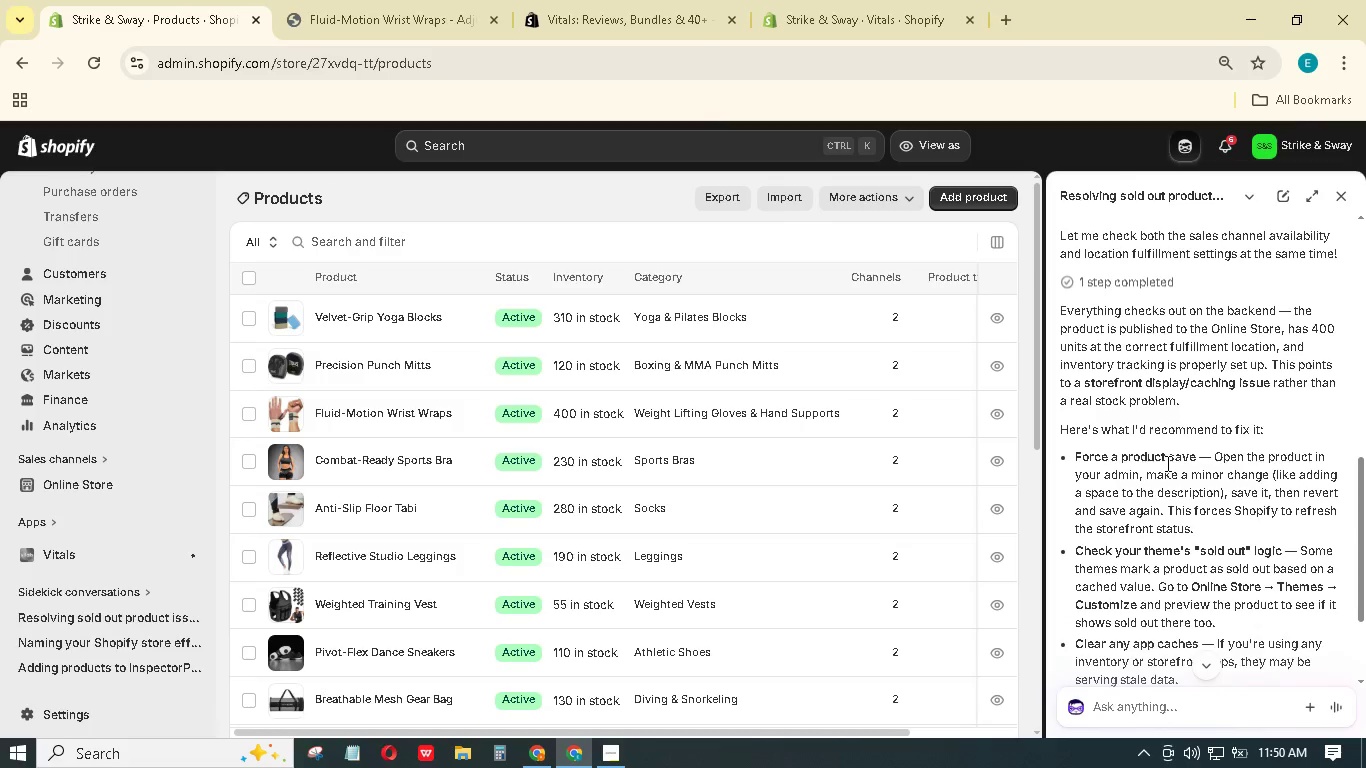 
scroll: coordinate [1167, 462], scroll_direction: down, amount: 3.0
 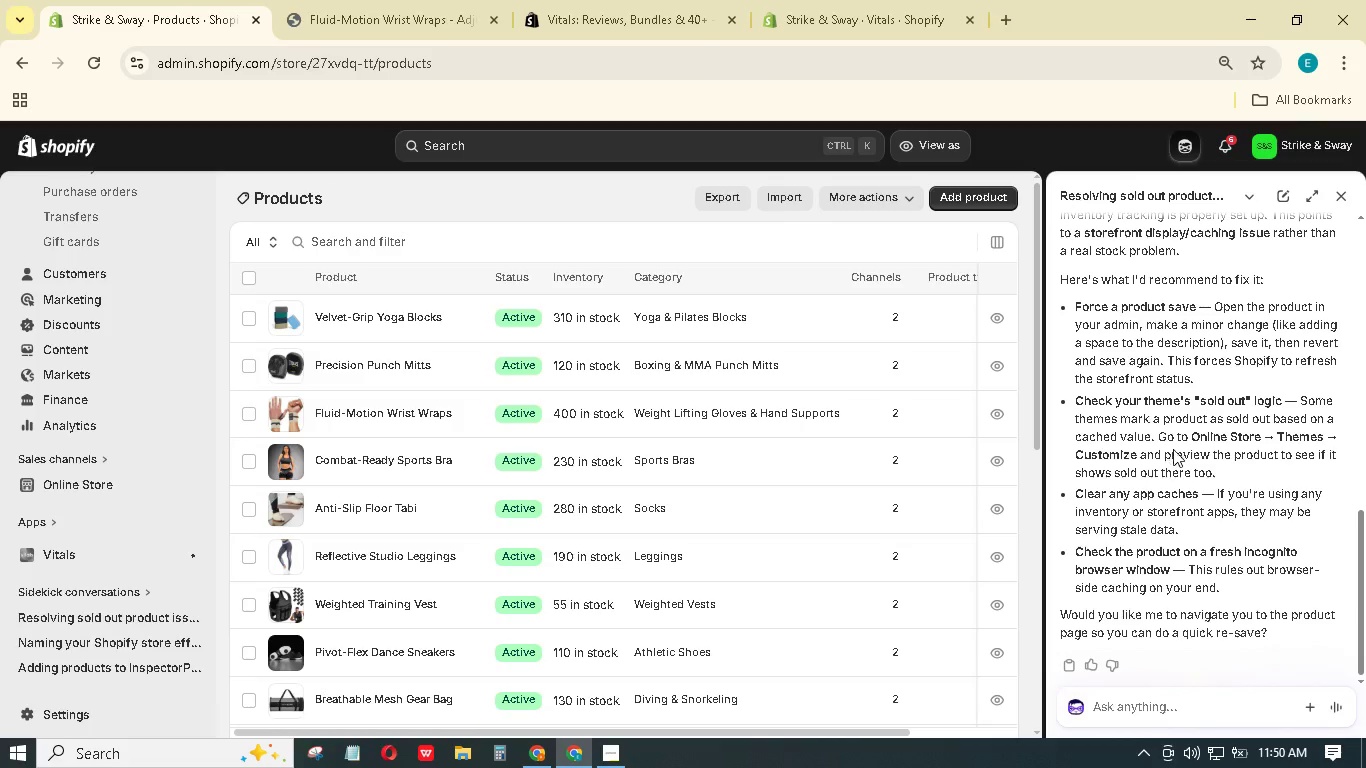 
left_click([1226, 699])
 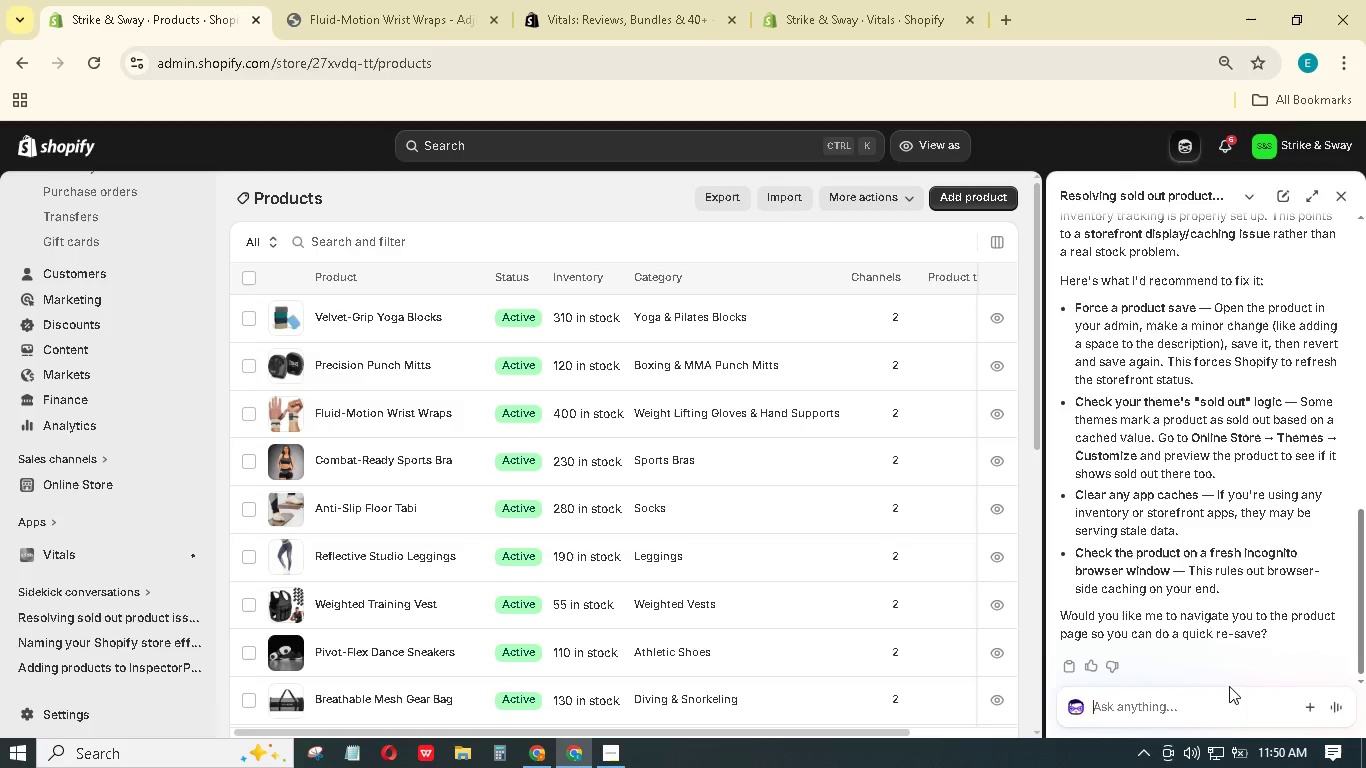 
type(its all the products)
 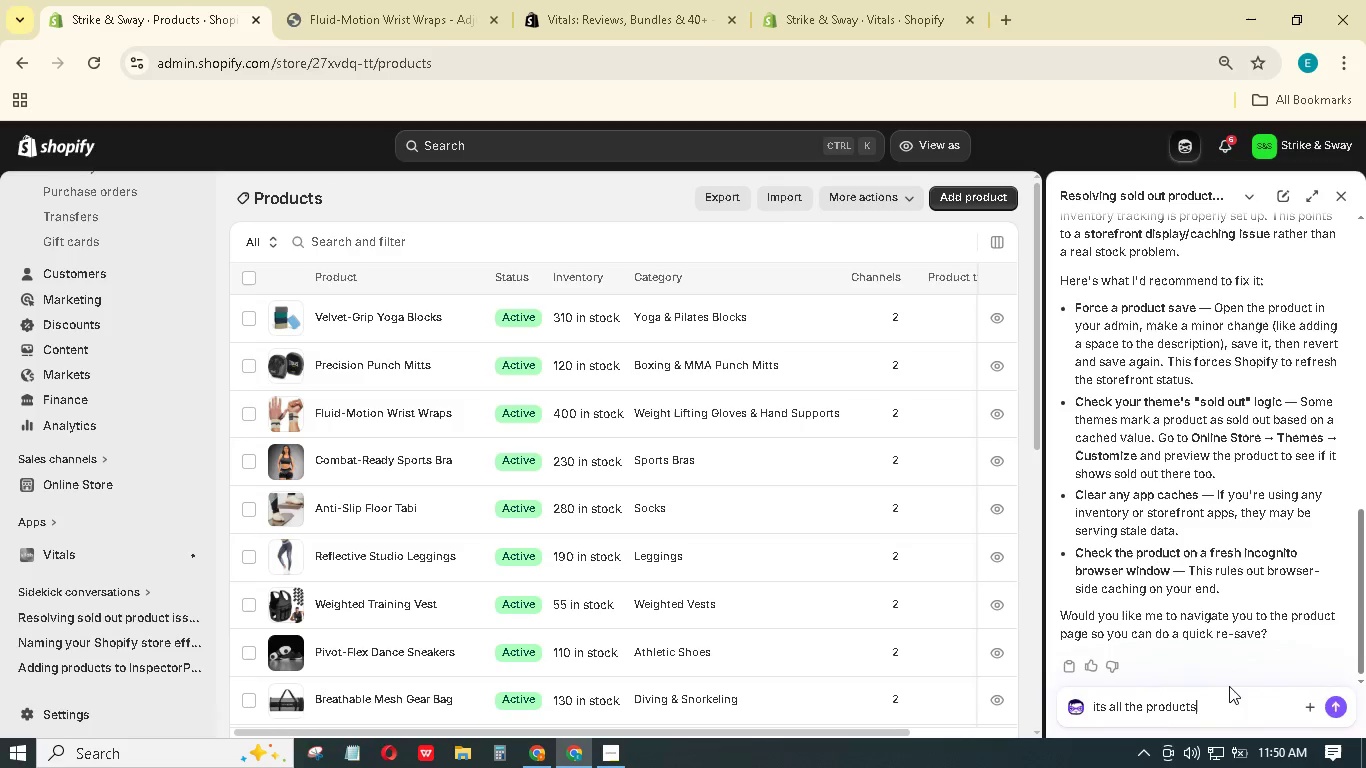 
key(Enter)
 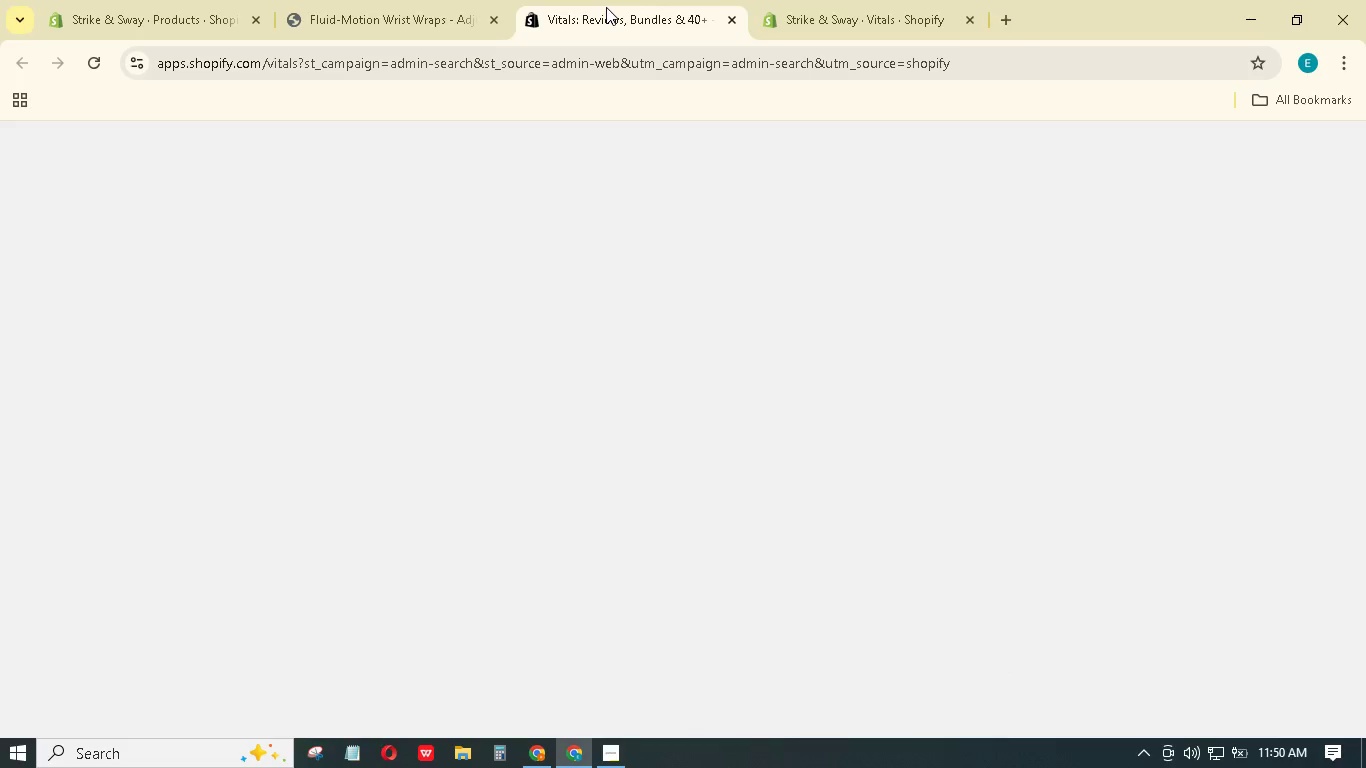 
left_click([853, 0])
 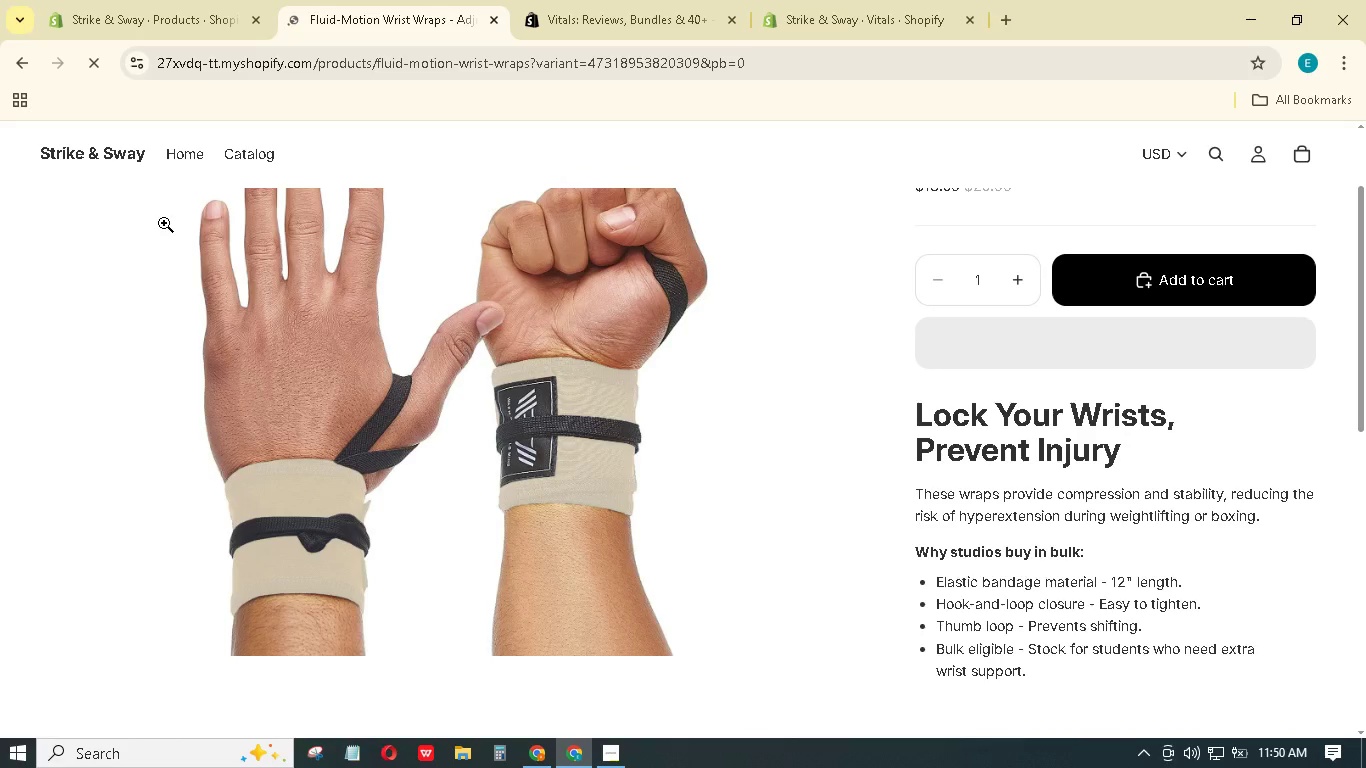 
mouse_move([1103, 261])
 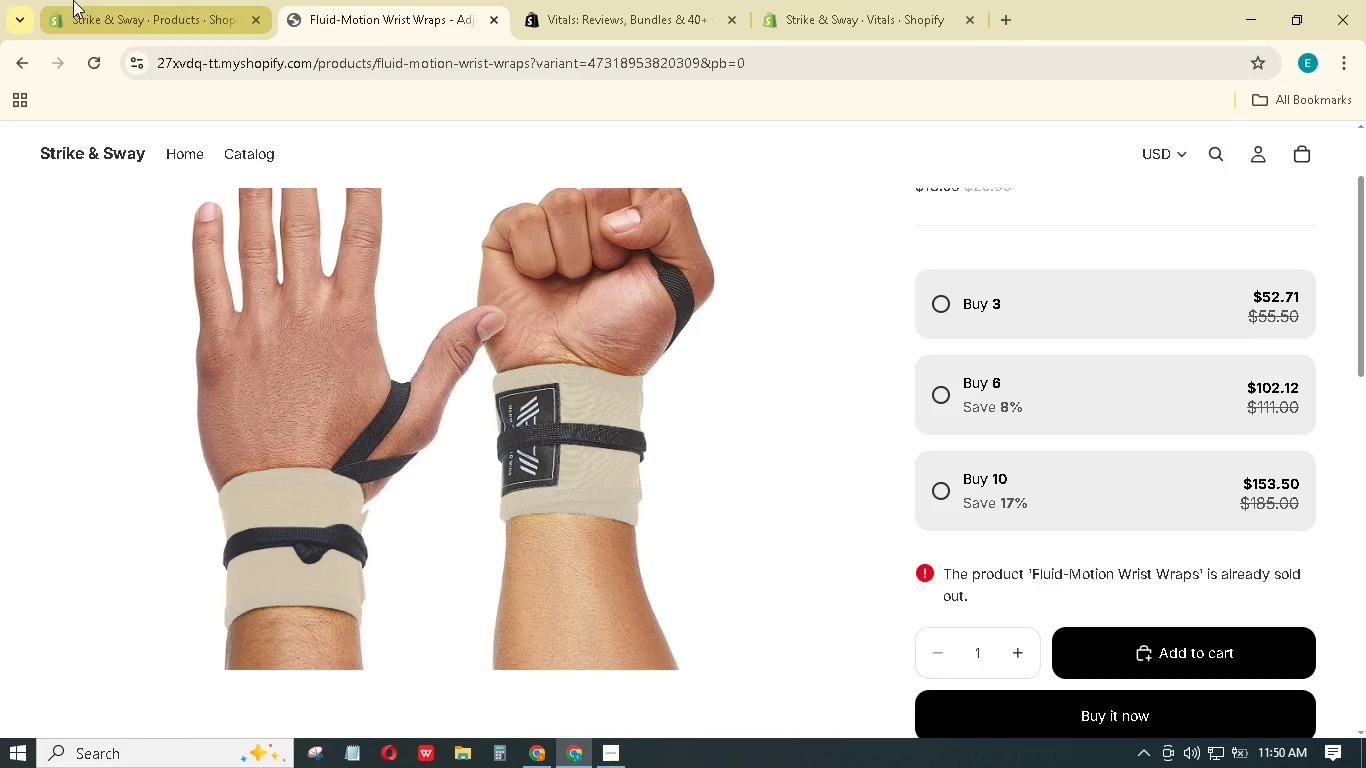 
left_click([61, 0])
 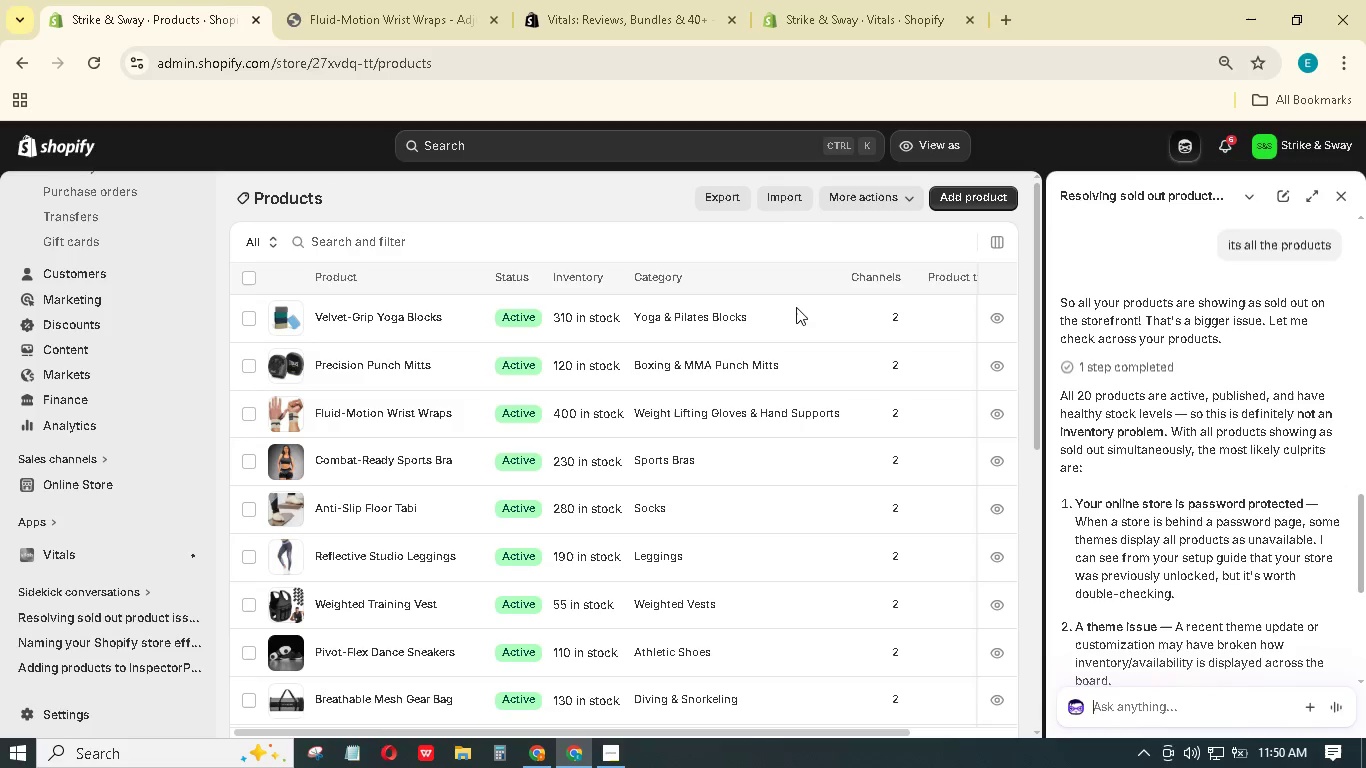 
mouse_move([876, 349])
 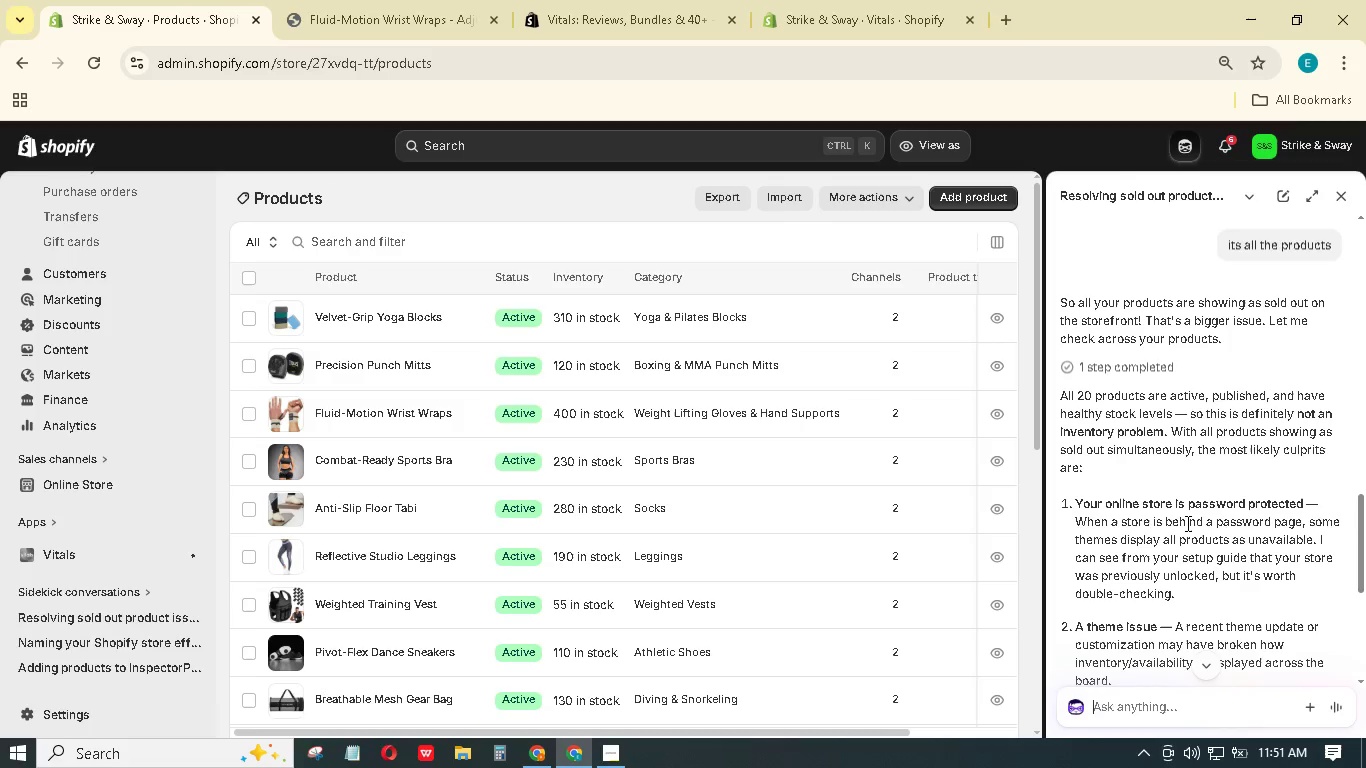 
scroll: coordinate [1187, 520], scroll_direction: down, amount: 1.0
 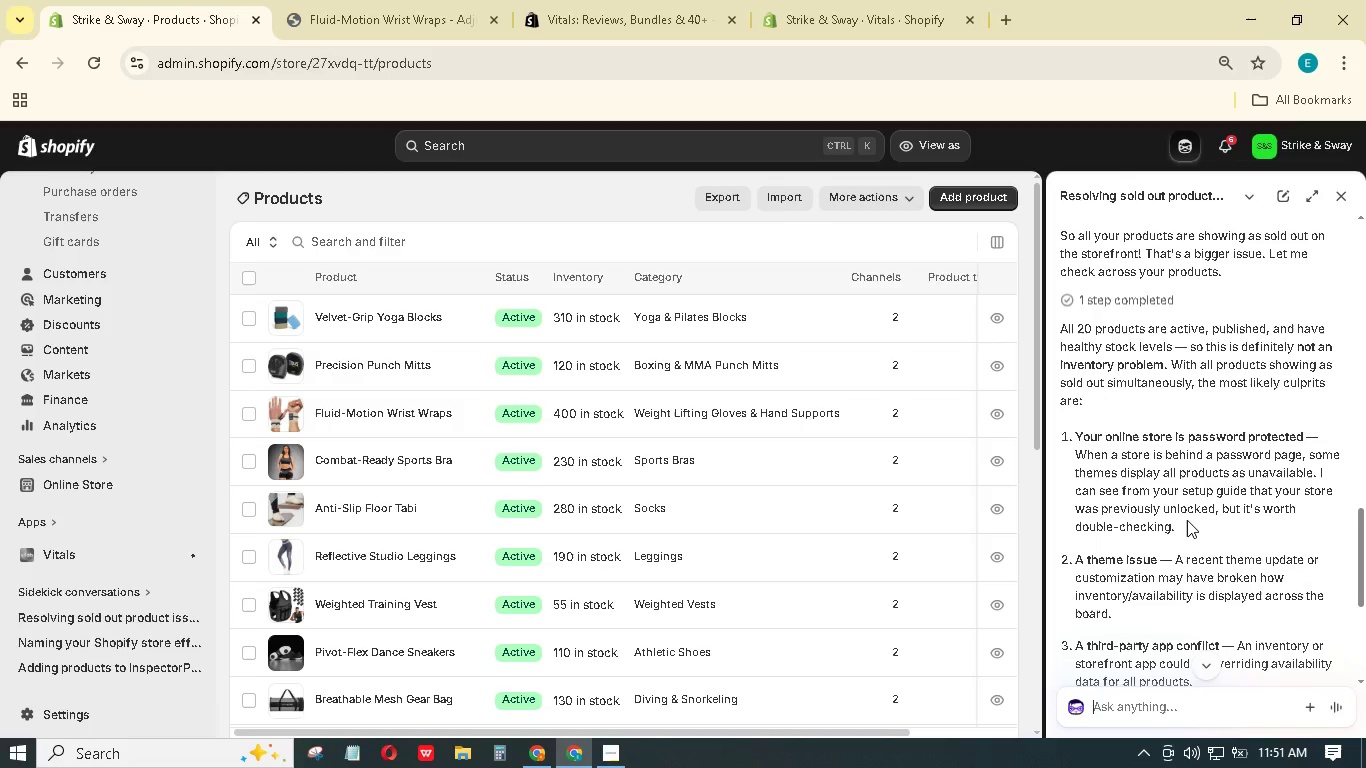 
wait(7.06)
 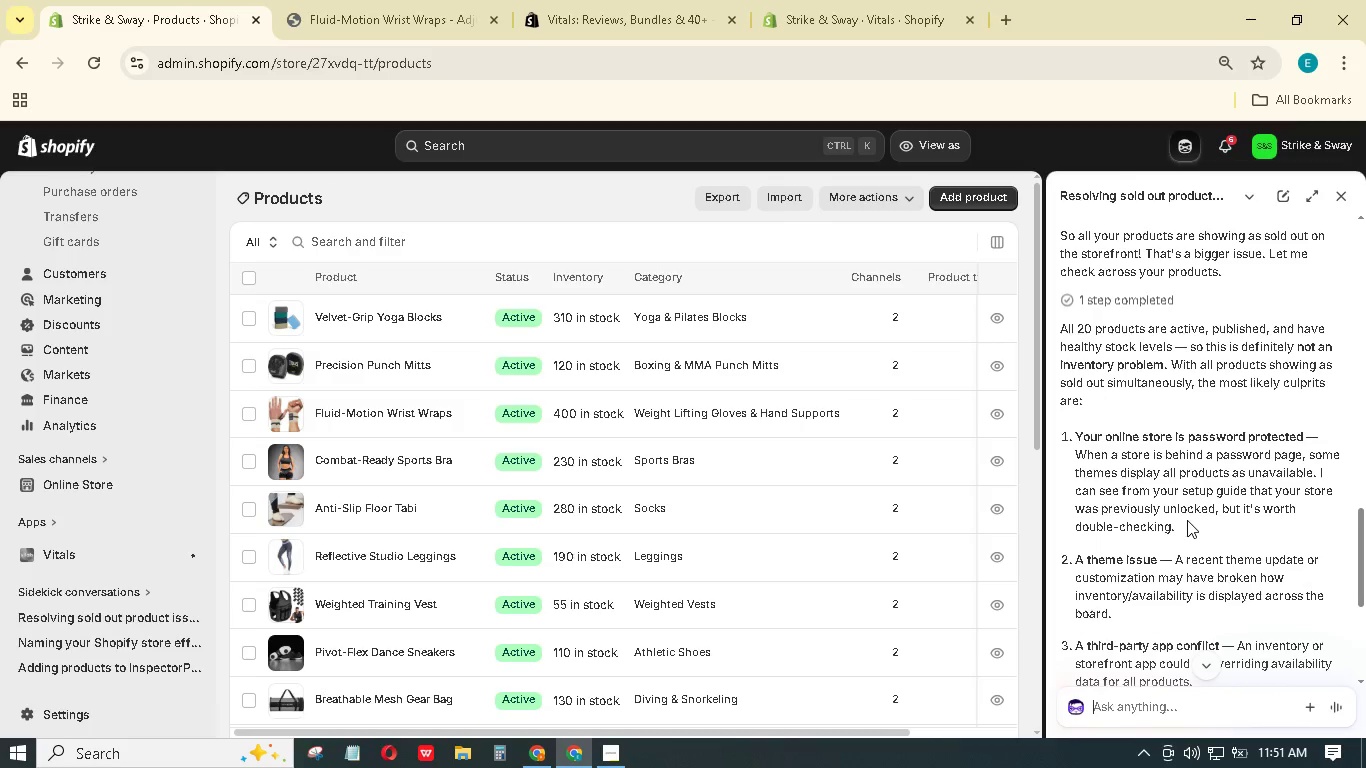 
scroll: coordinate [1190, 505], scroll_direction: down, amount: 5.0
 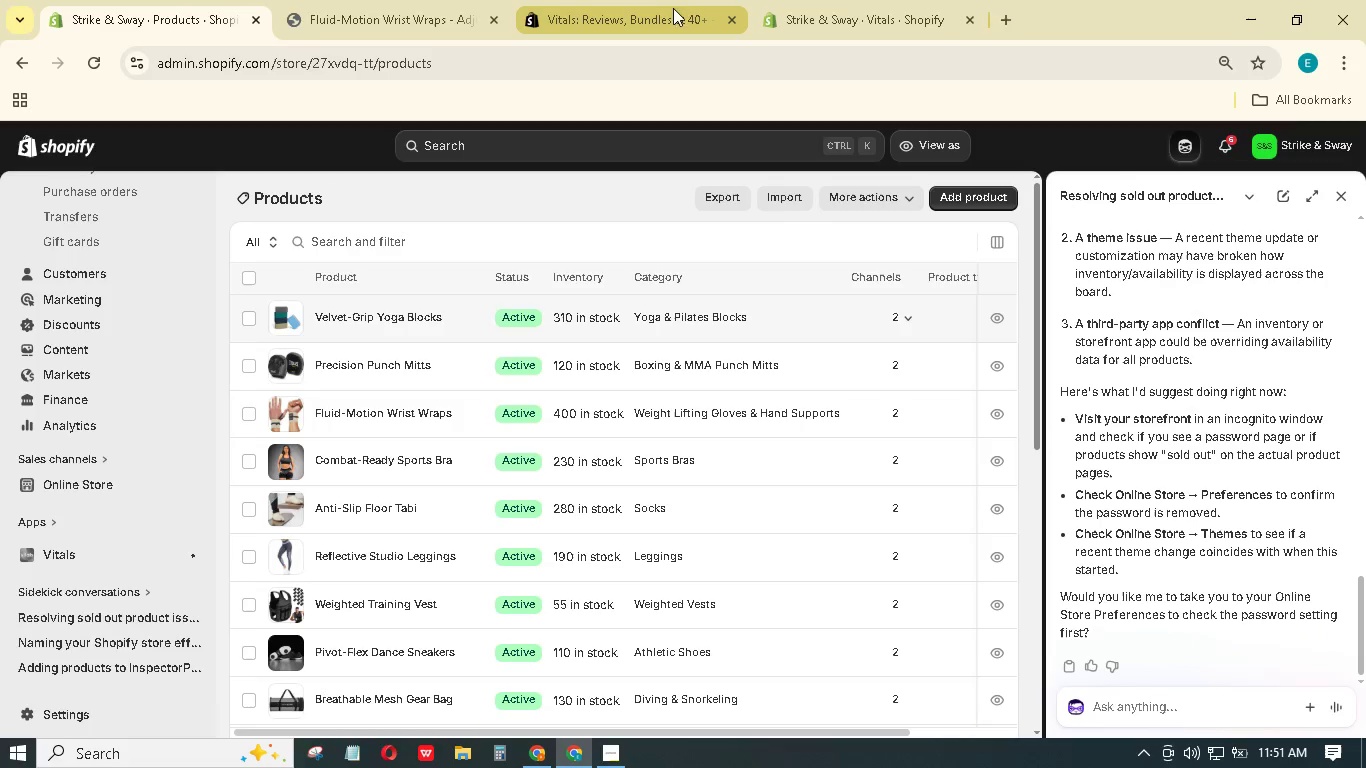 
left_click([682, 0])
 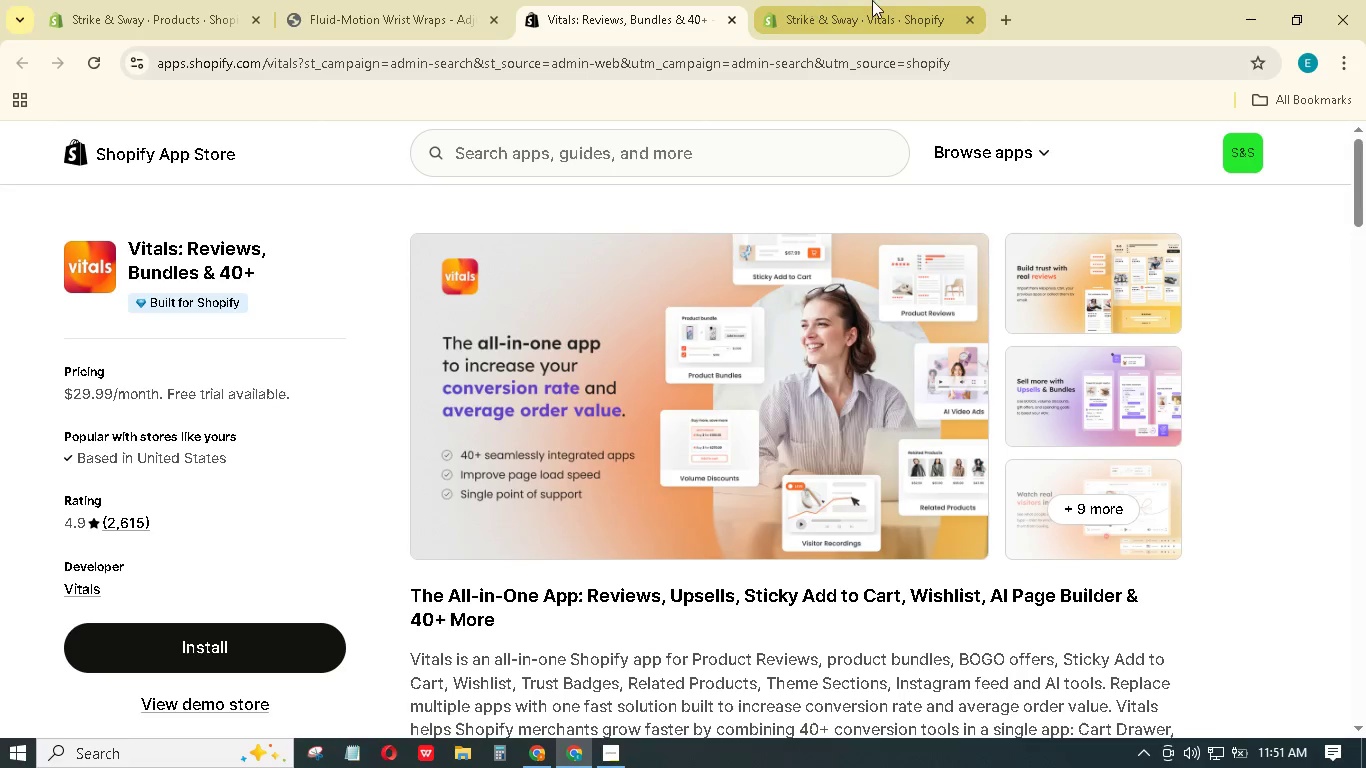 
left_click([872, 0])
 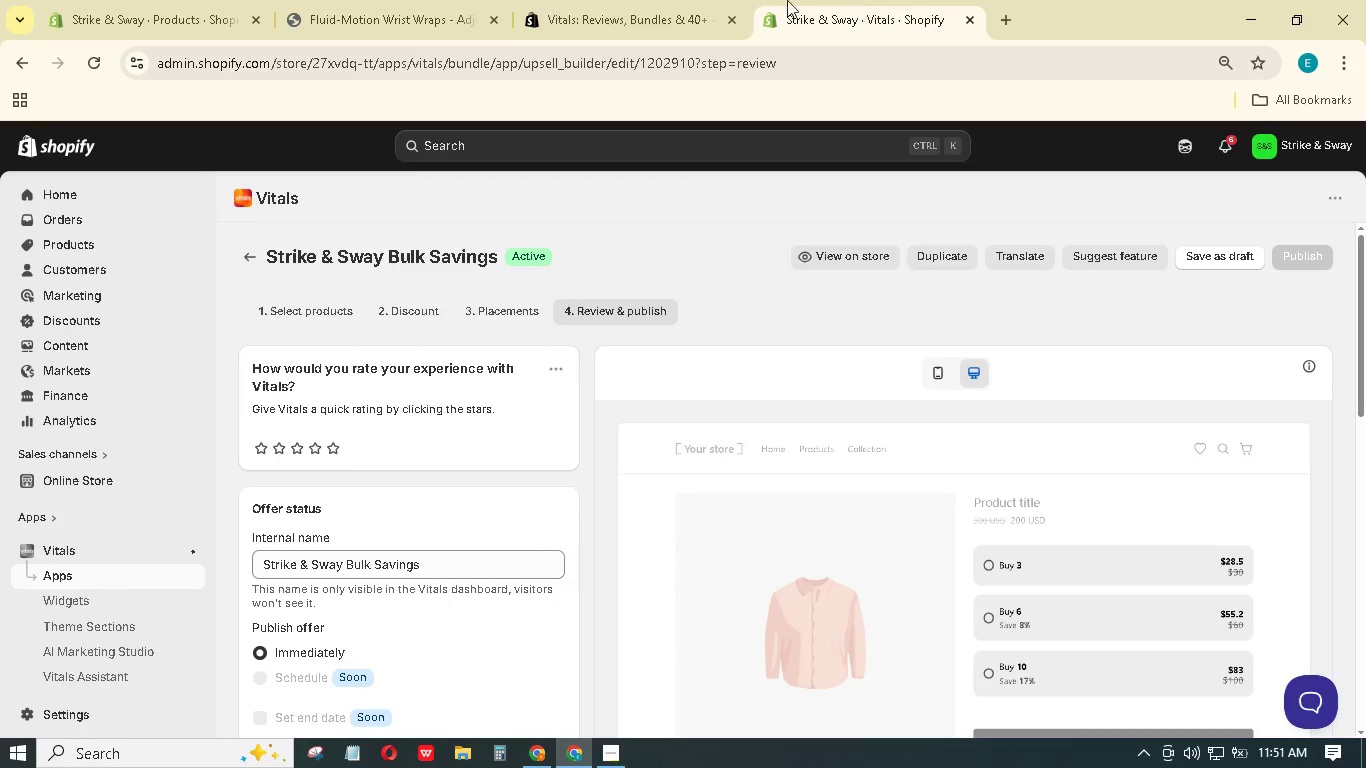 
mouse_move([723, 19])
 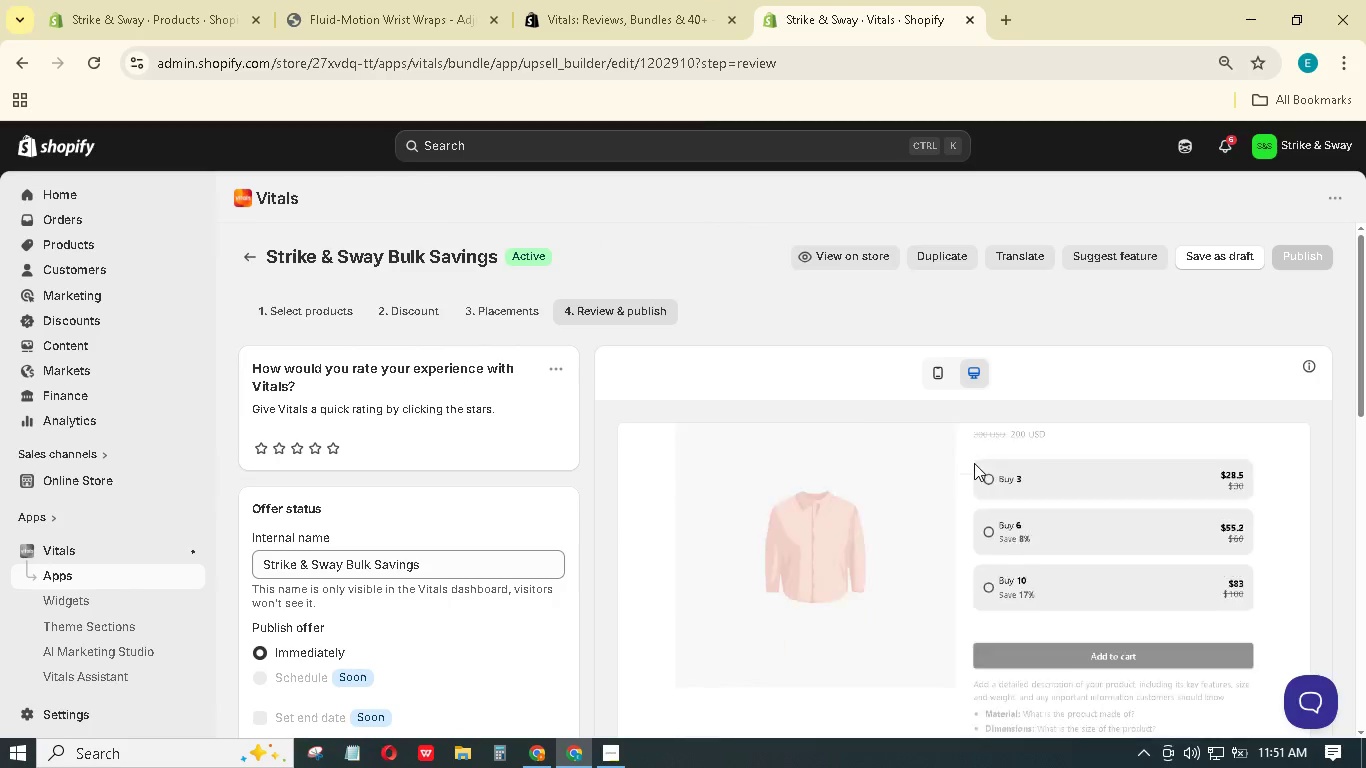 
scroll: coordinate [608, 479], scroll_direction: down, amount: 10.0
 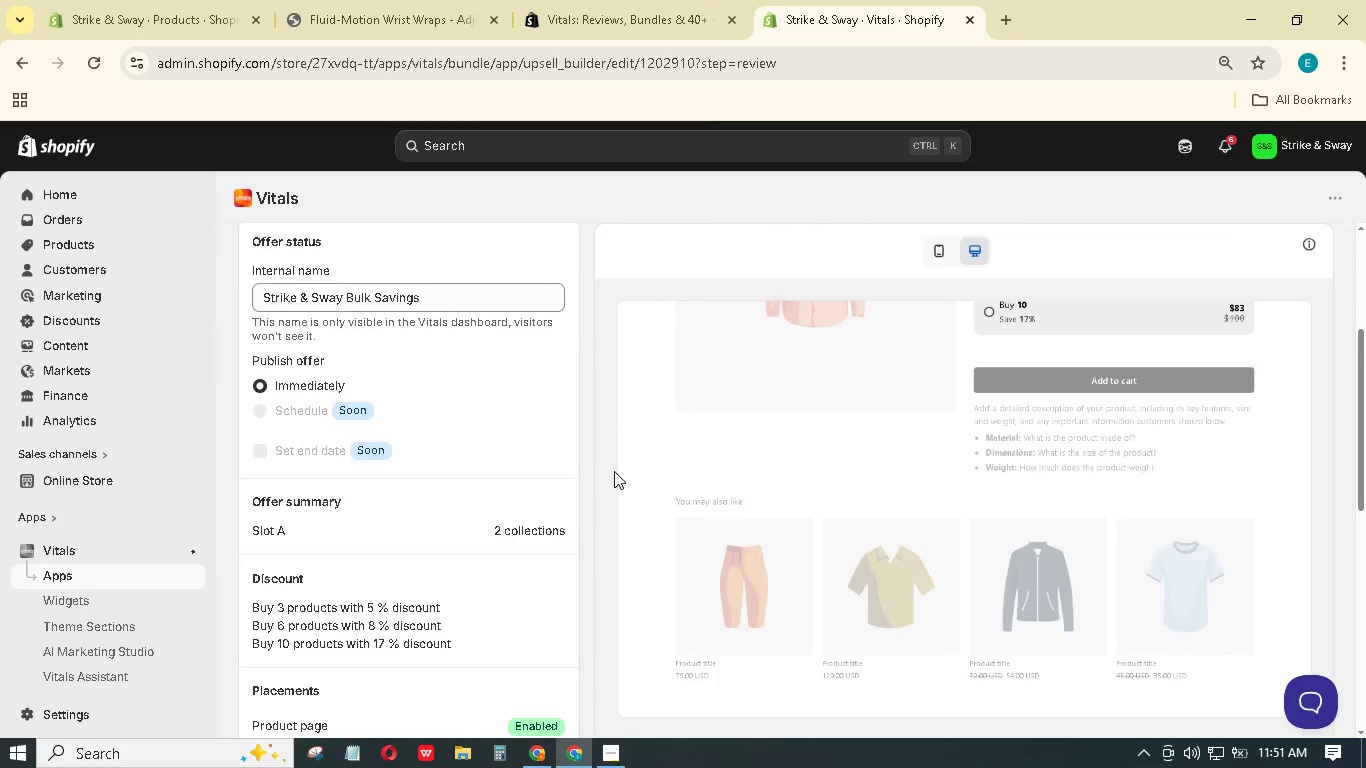 
scroll: coordinate [614, 471], scroll_direction: up, amount: 14.0
 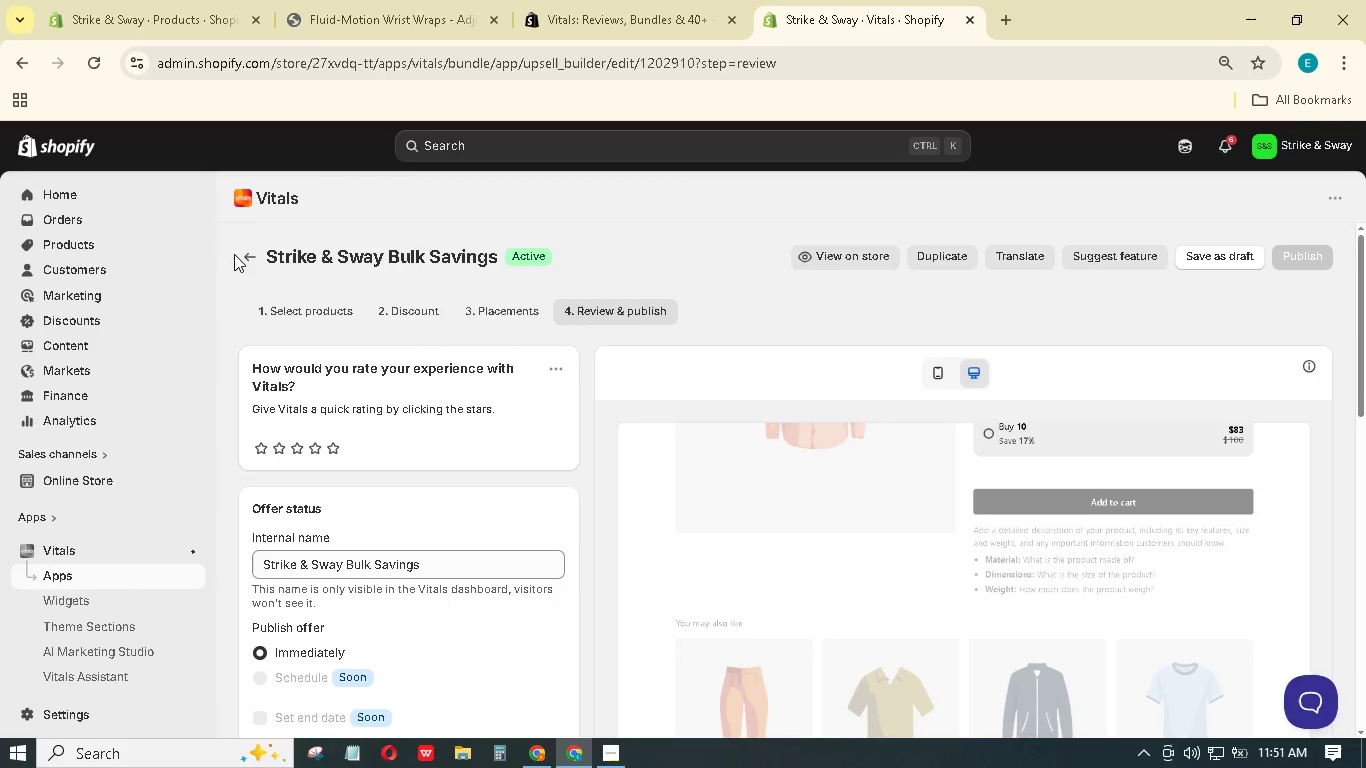 
double_click([263, 250])
 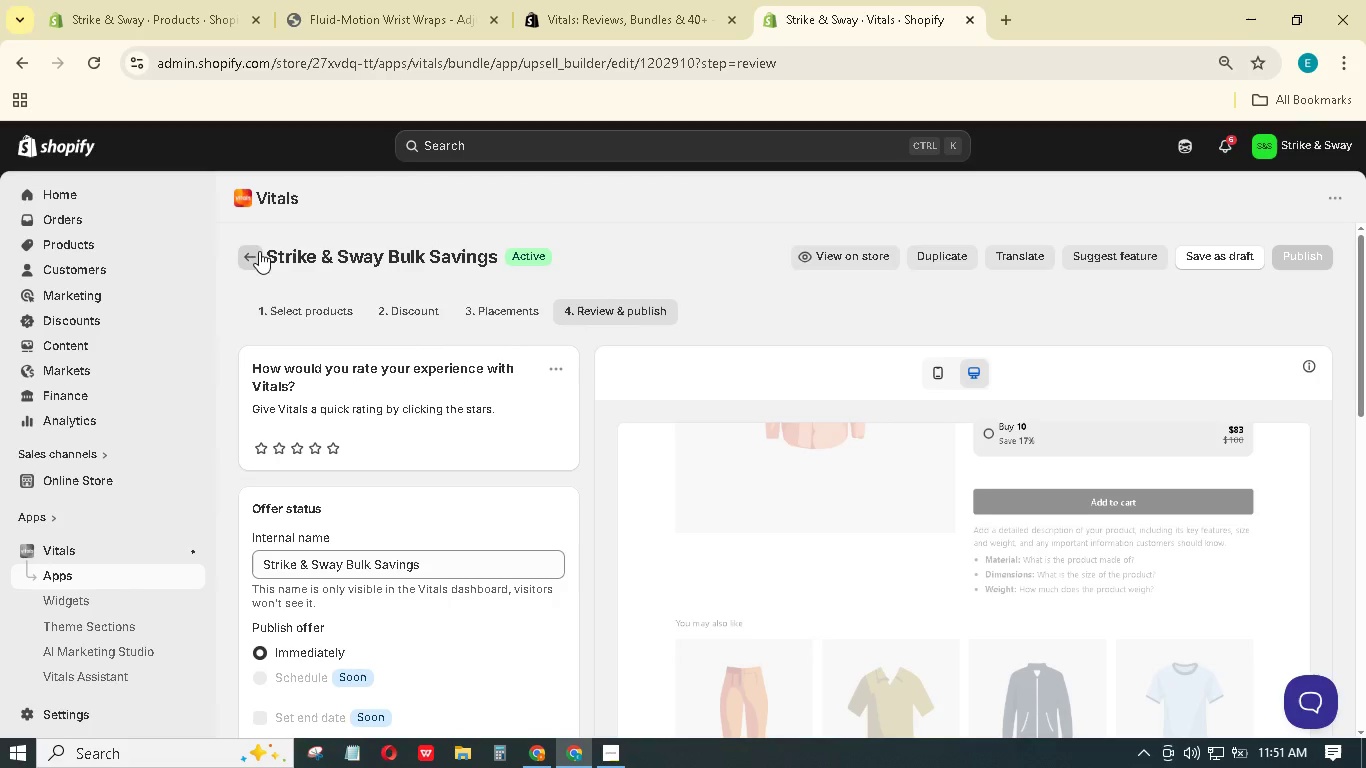 
left_click([258, 252])
 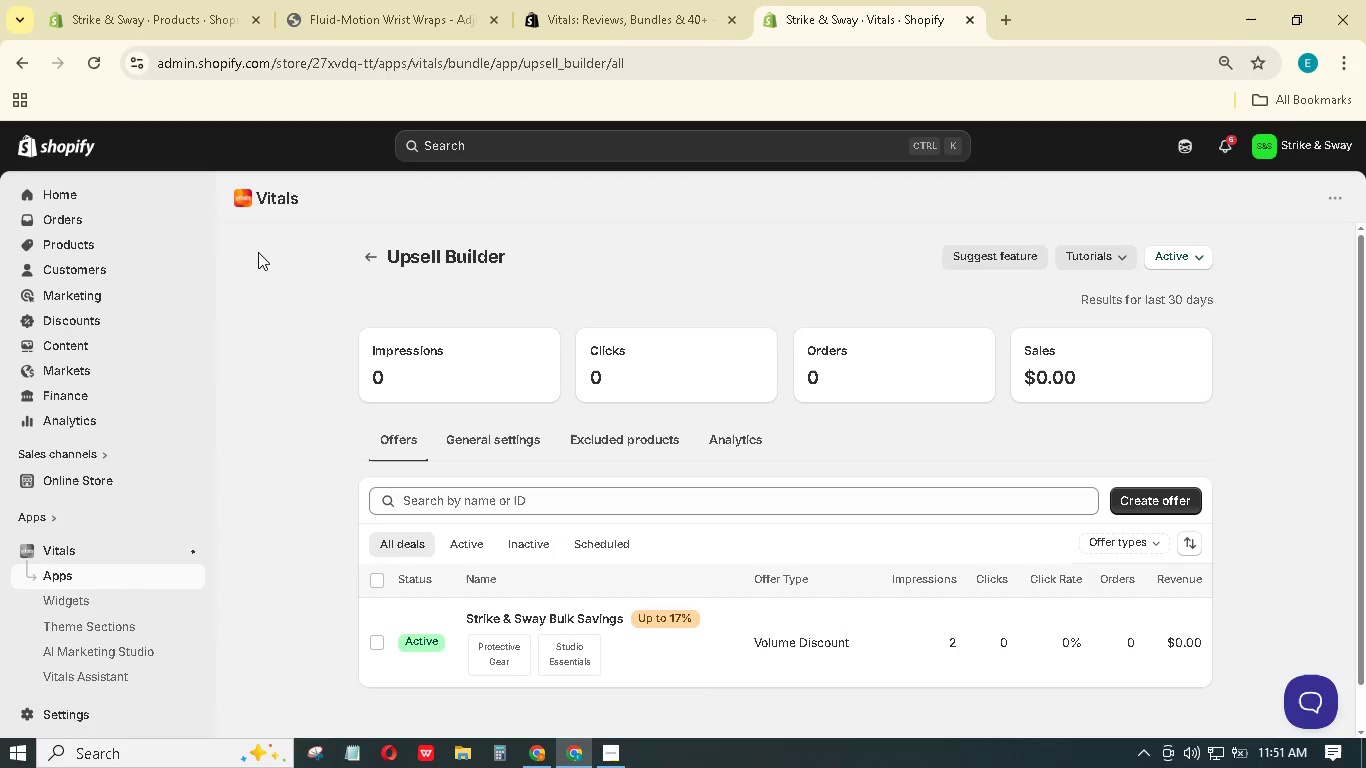 
wait(9.0)
 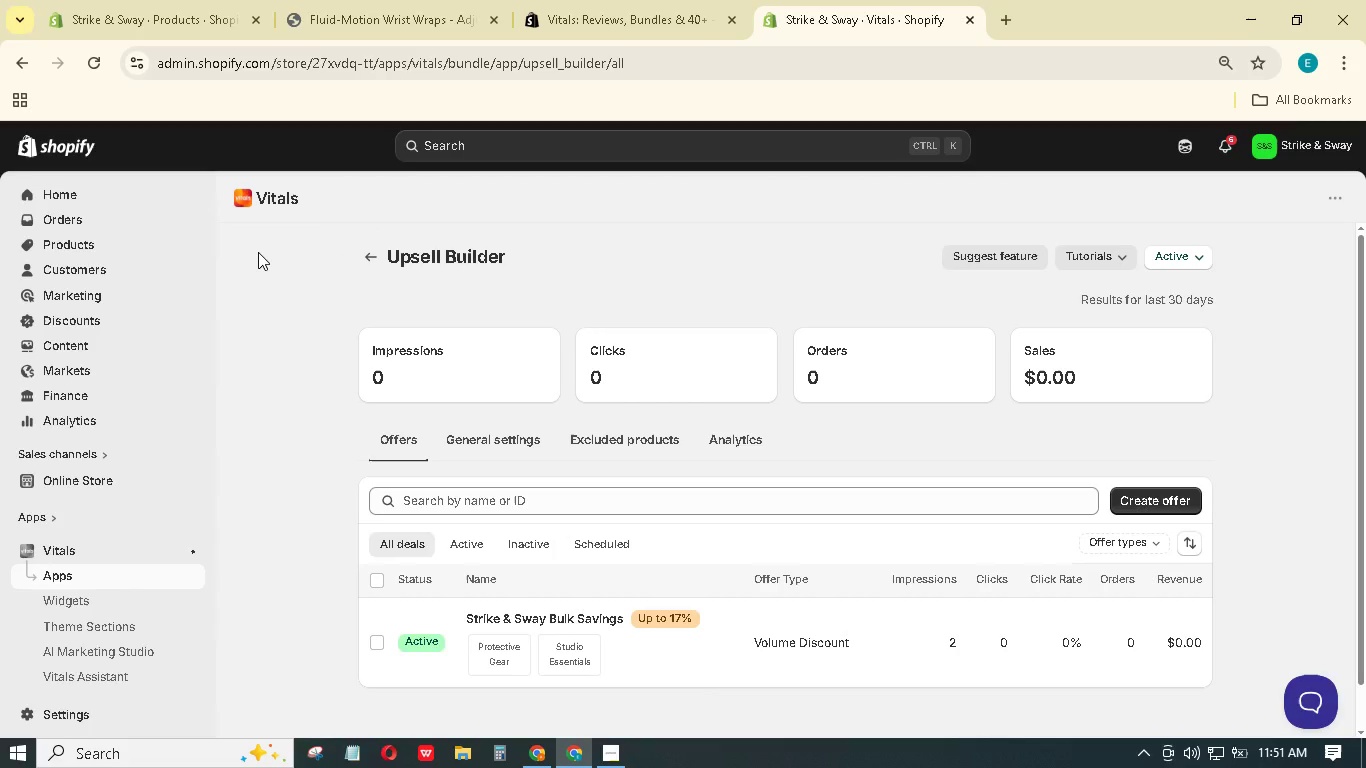 
scroll: coordinate [471, 412], scroll_direction: down, amount: 2.0
 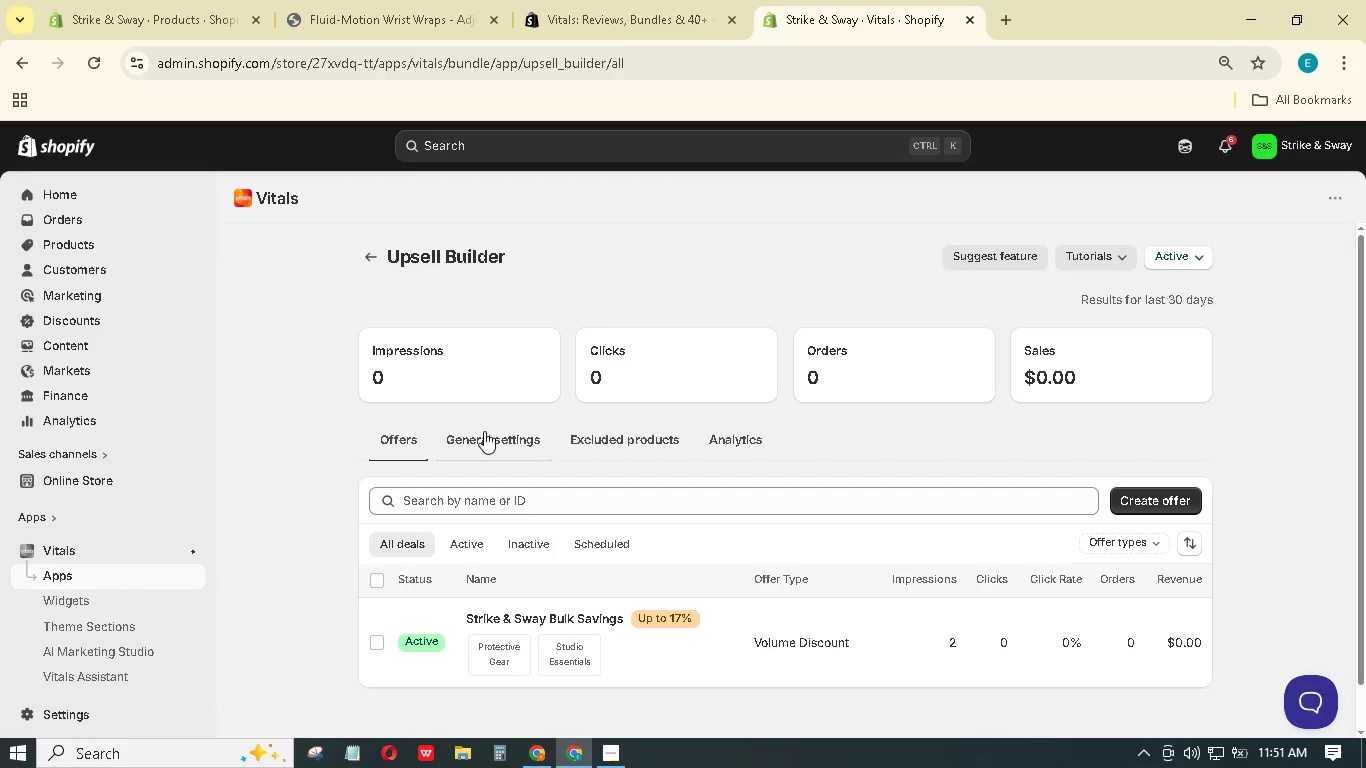 
left_click([484, 435])
 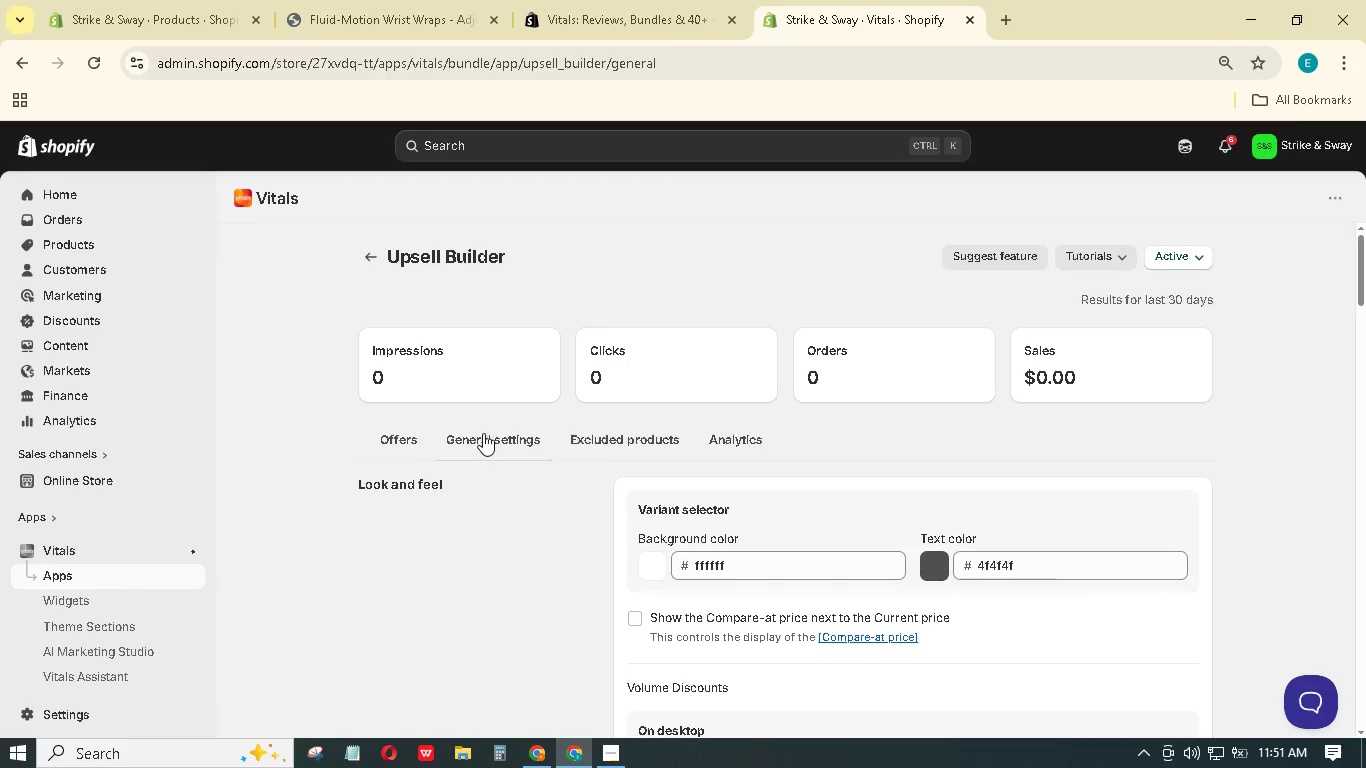 
scroll: coordinate [769, 529], scroll_direction: down, amount: 9.0
 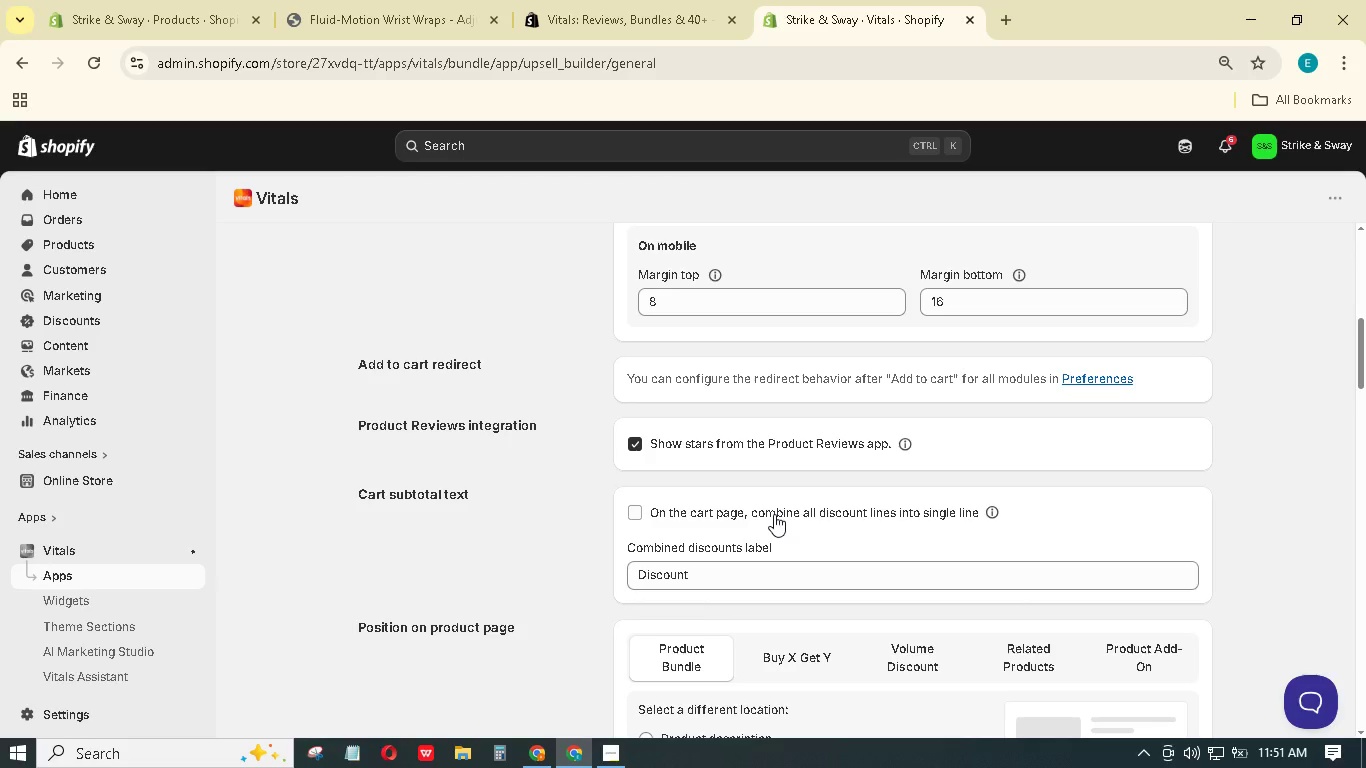 
wait(6.69)
 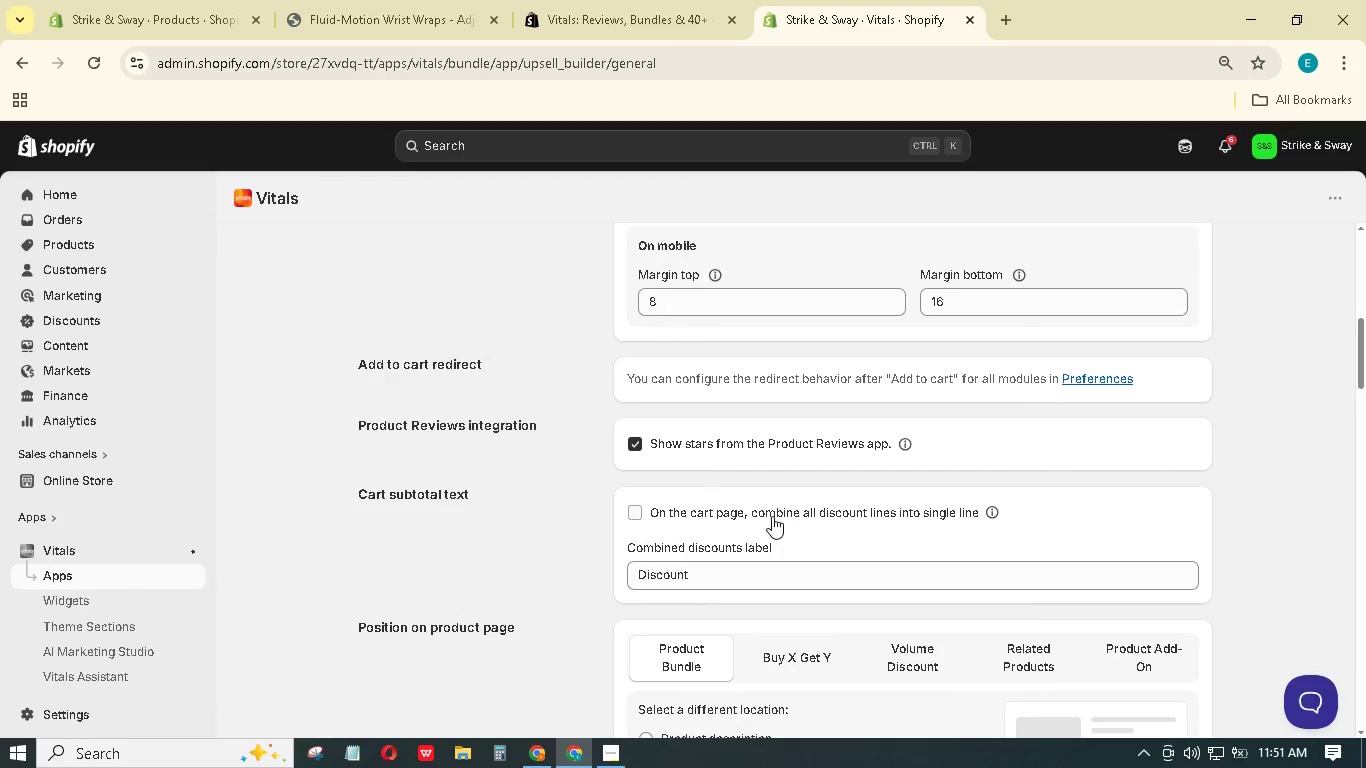 
scroll: coordinate [791, 492], scroll_direction: down, amount: 12.0
 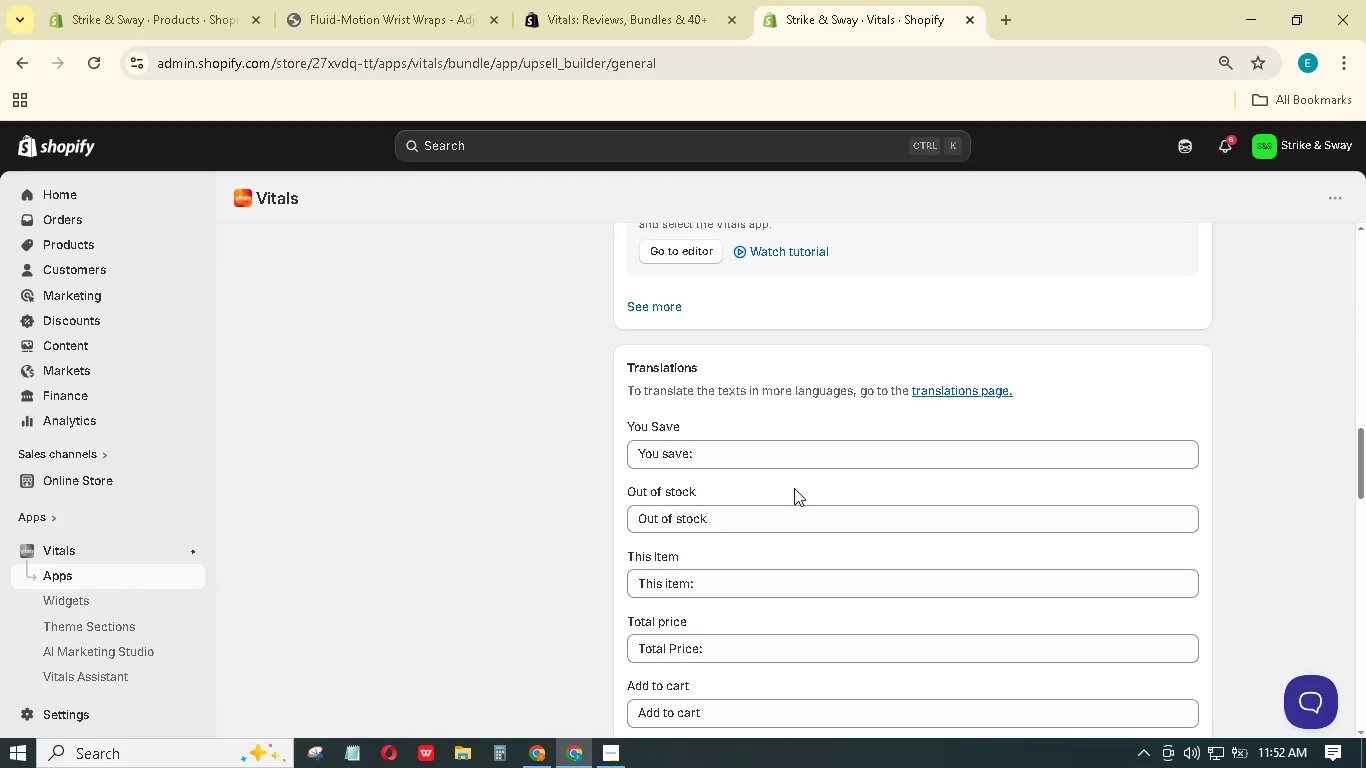 
scroll: coordinate [763, 502], scroll_direction: up, amount: 25.0
 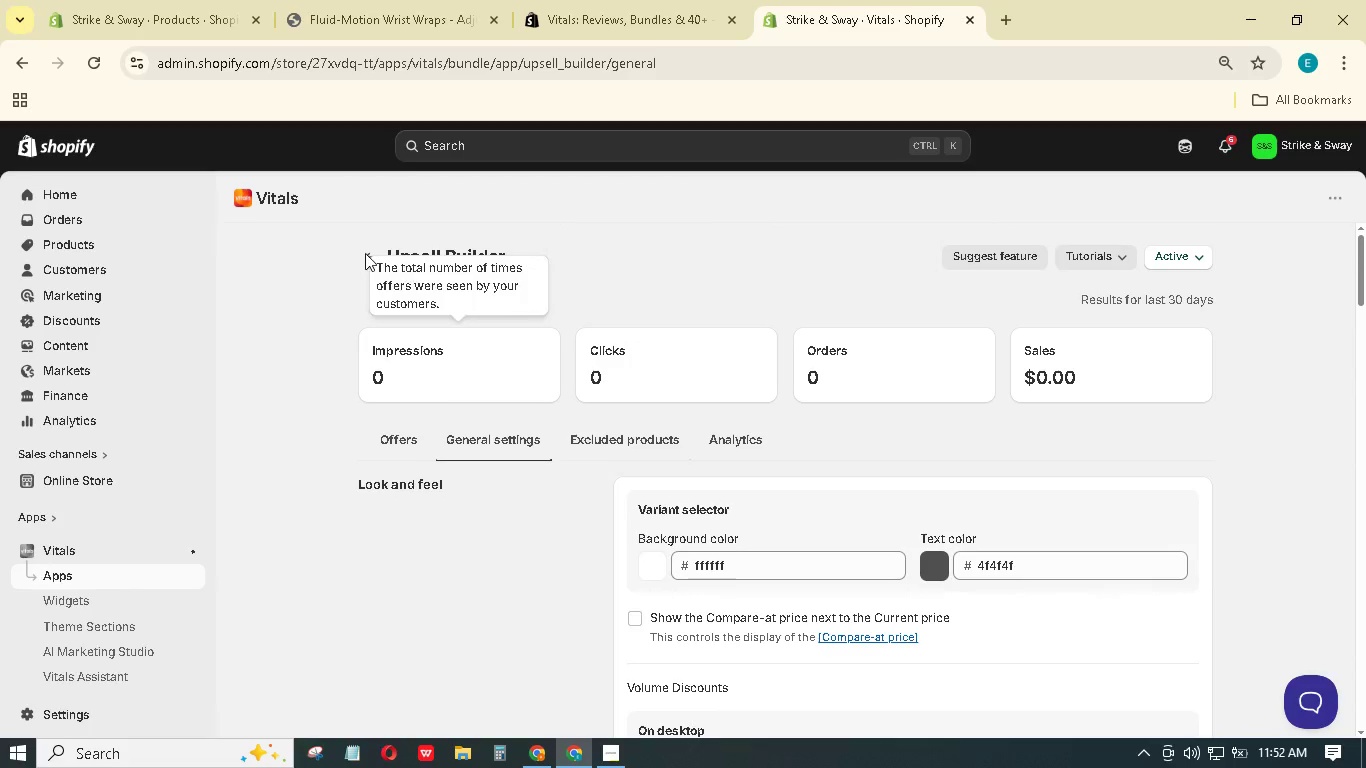 
left_click([365, 253])
 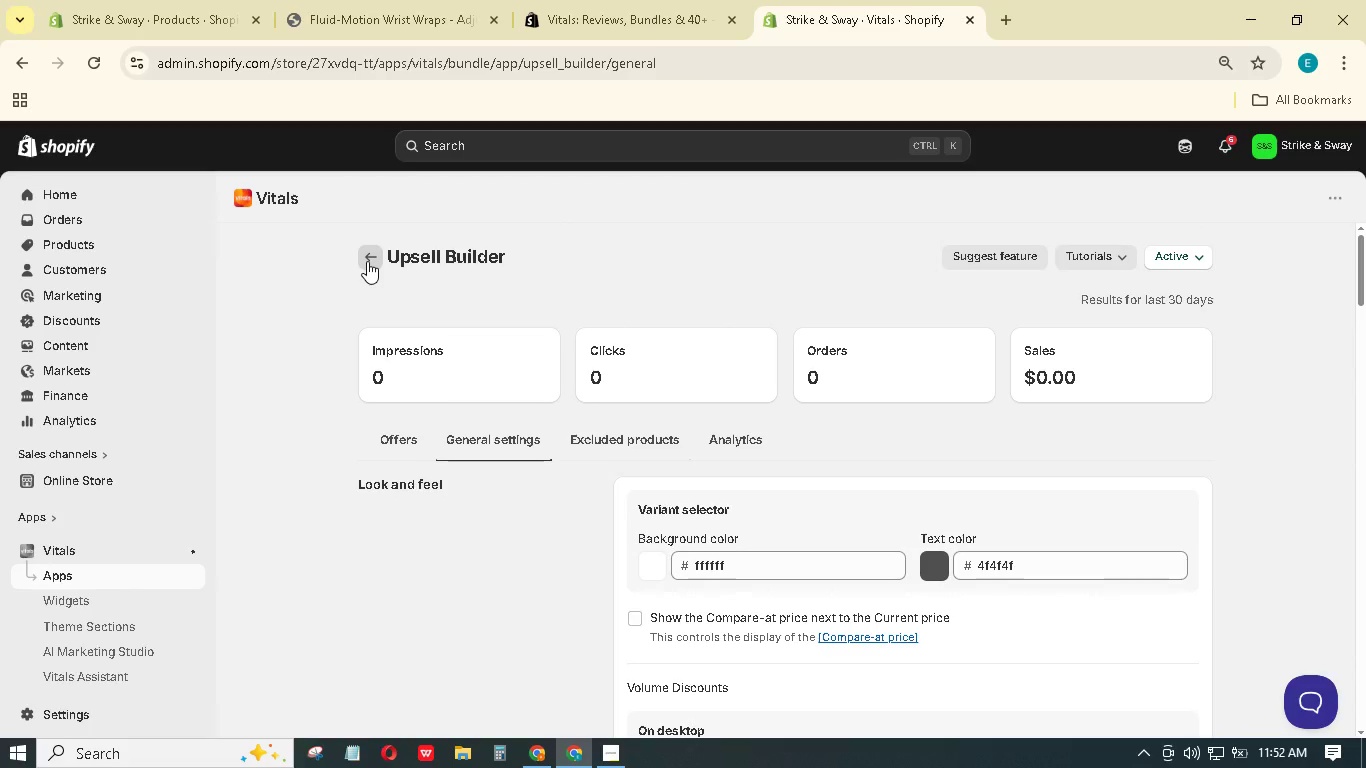 
left_click([370, 260])
 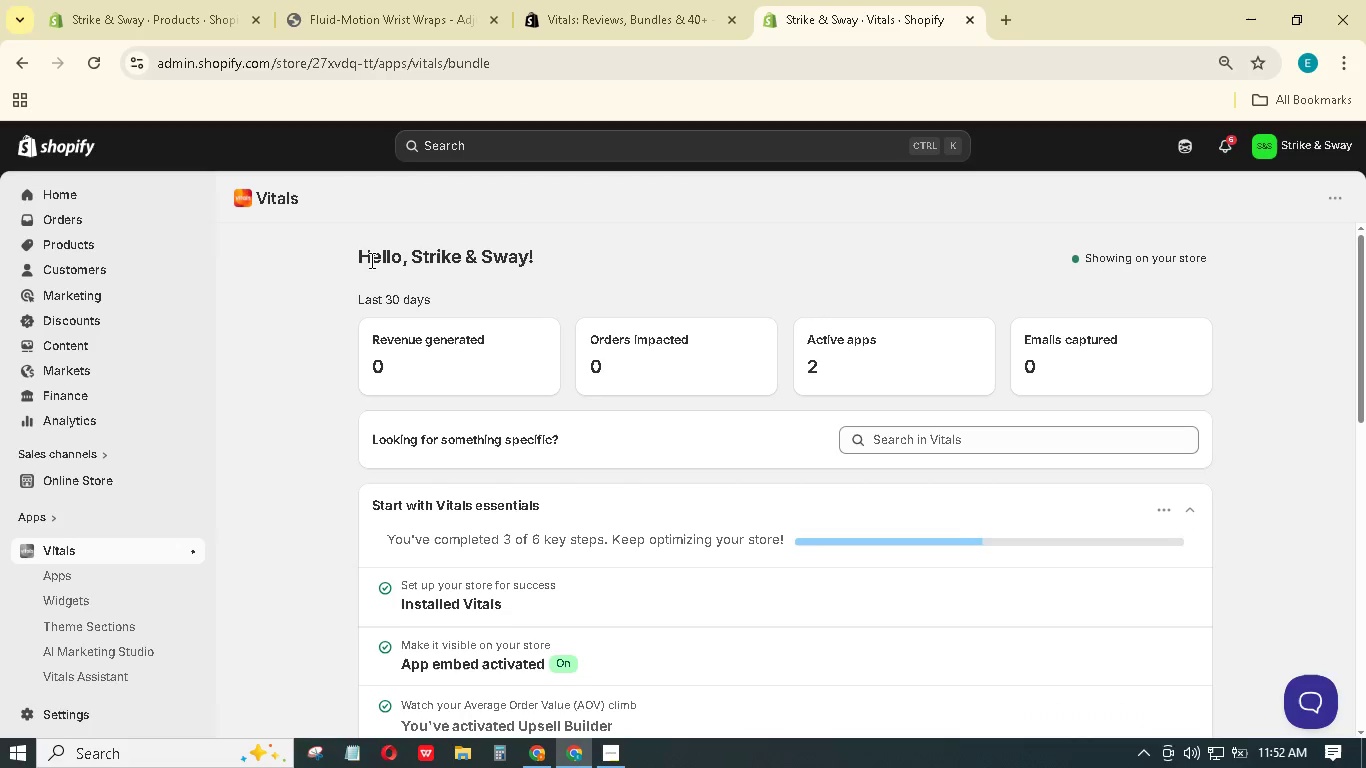 
scroll: coordinate [370, 260], scroll_direction: down, amount: 2.0
 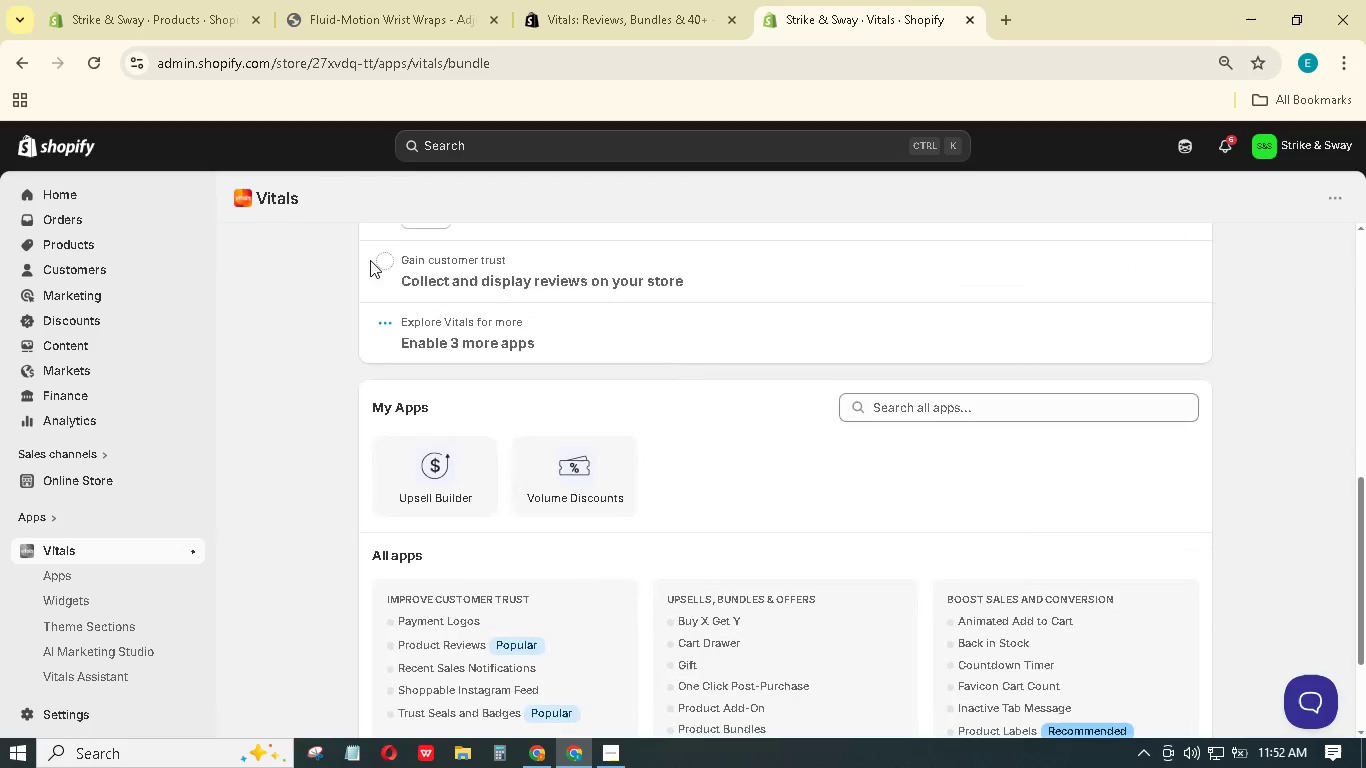 
left_click([401, 491])
 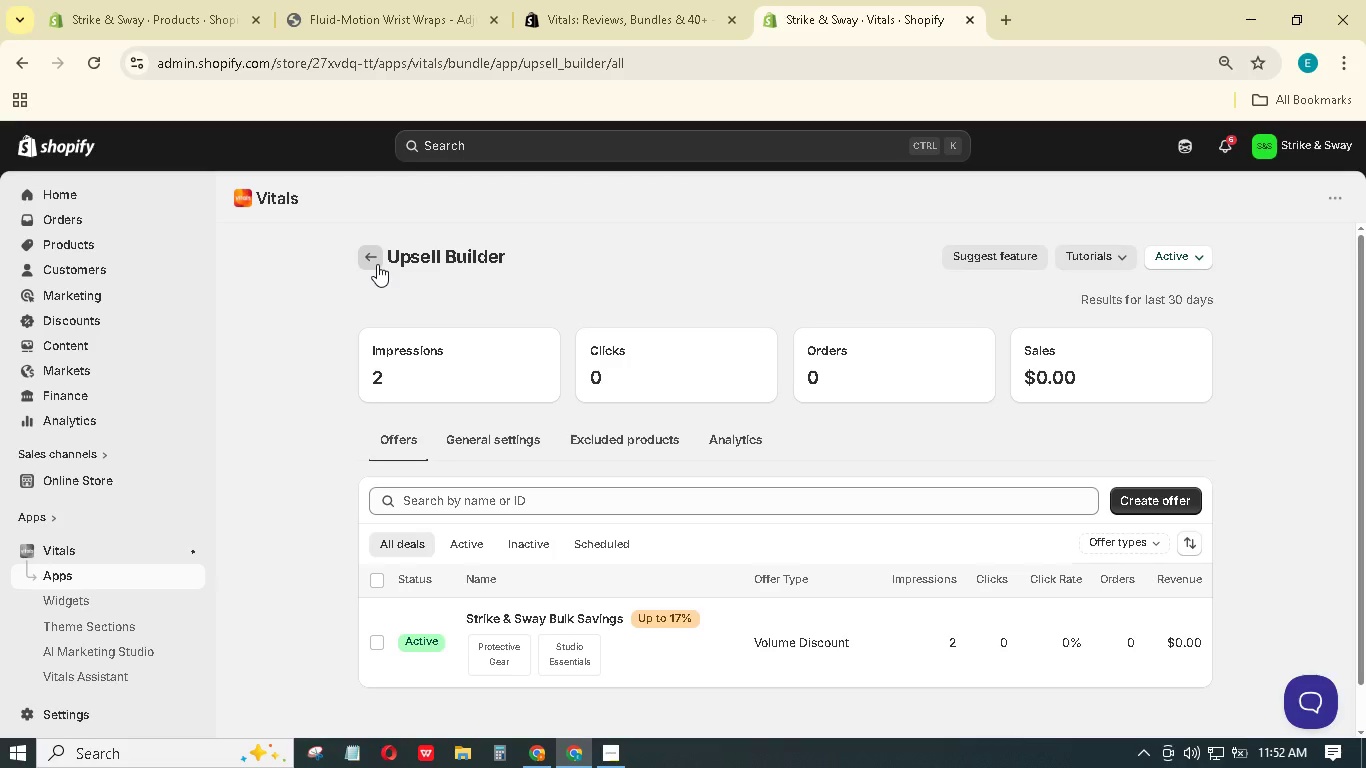 
wait(5.45)
 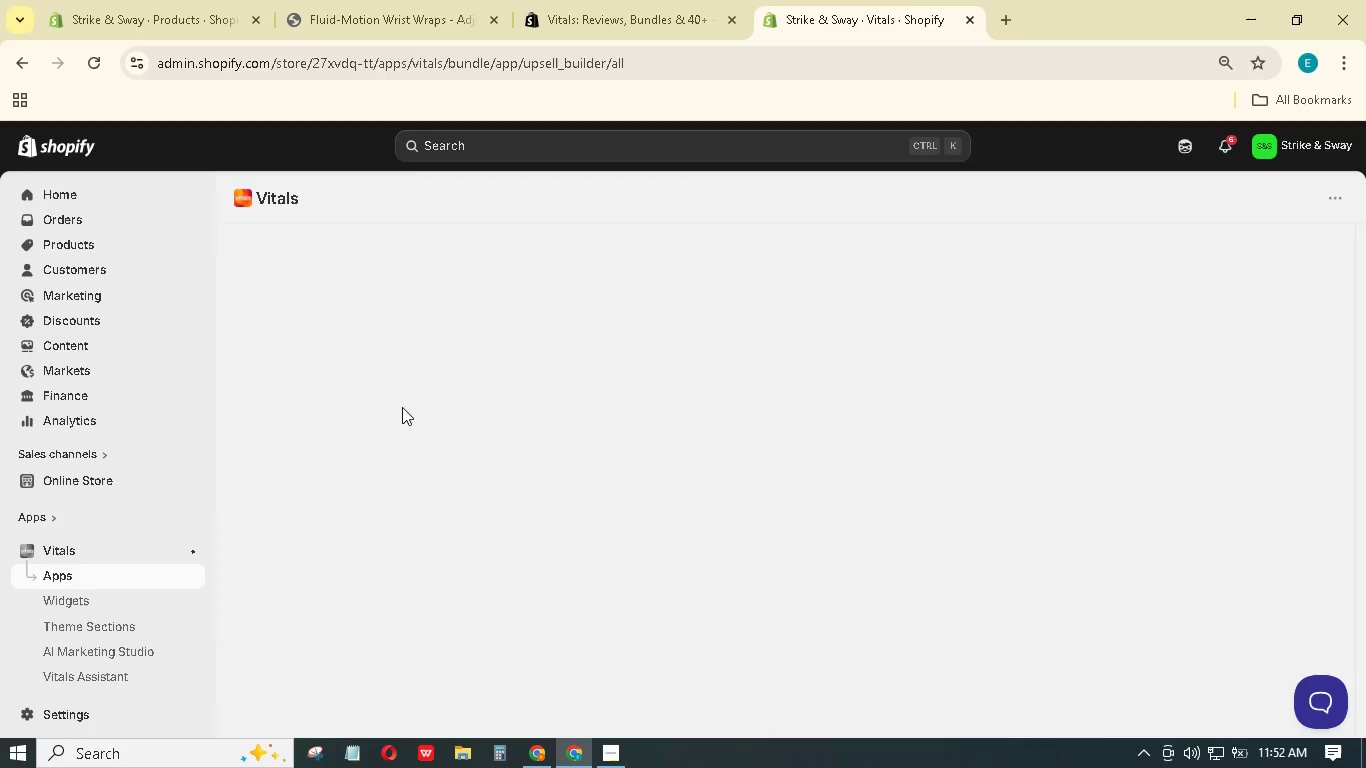 
scroll: coordinate [378, 277], scroll_direction: down, amount: 3.0
 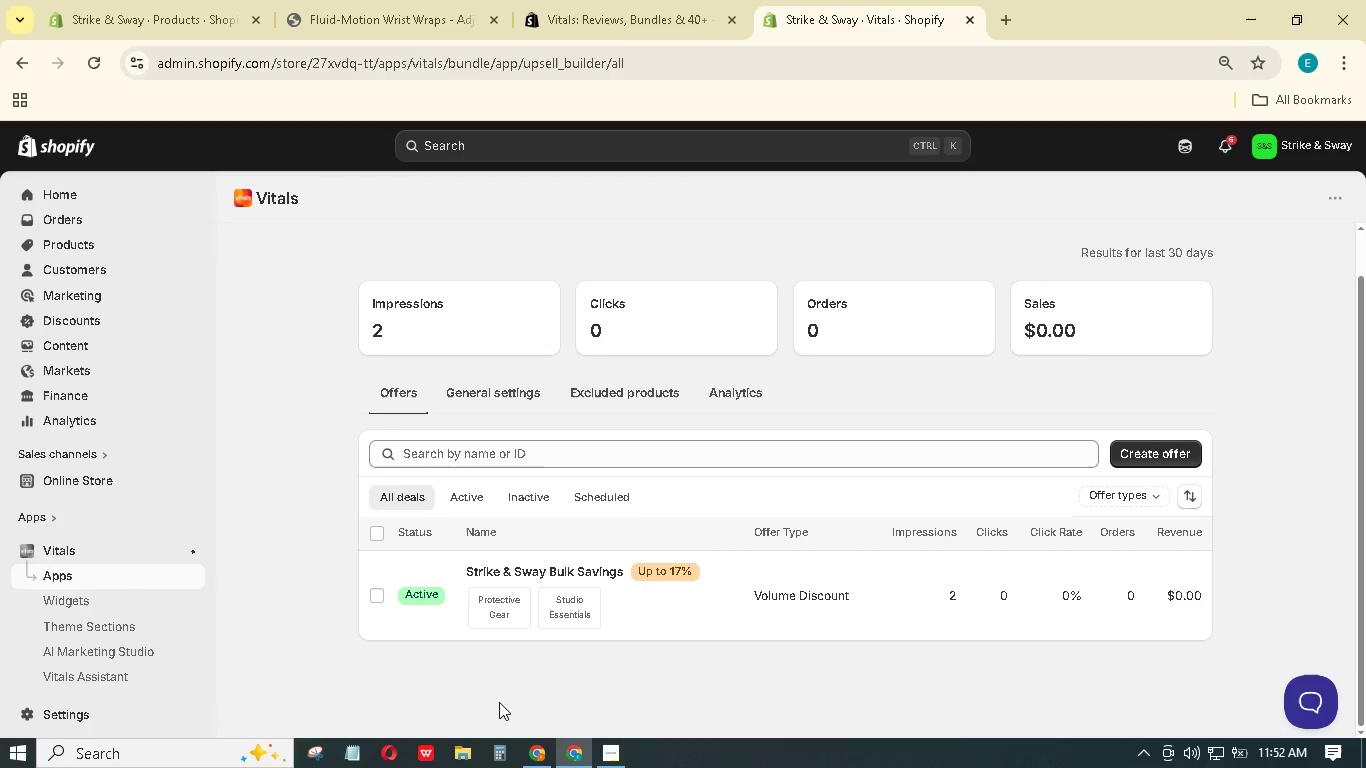 
wait(5.11)
 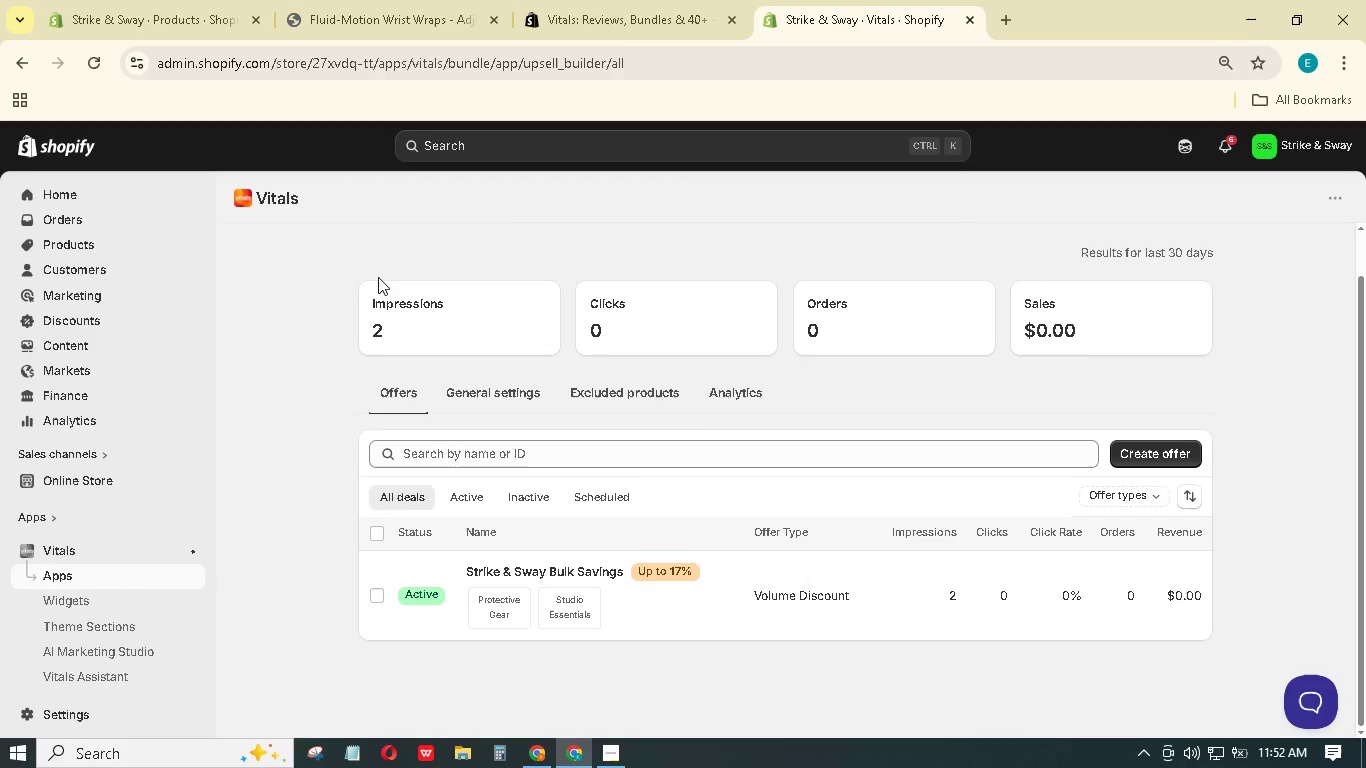 
left_click([316, 758])
 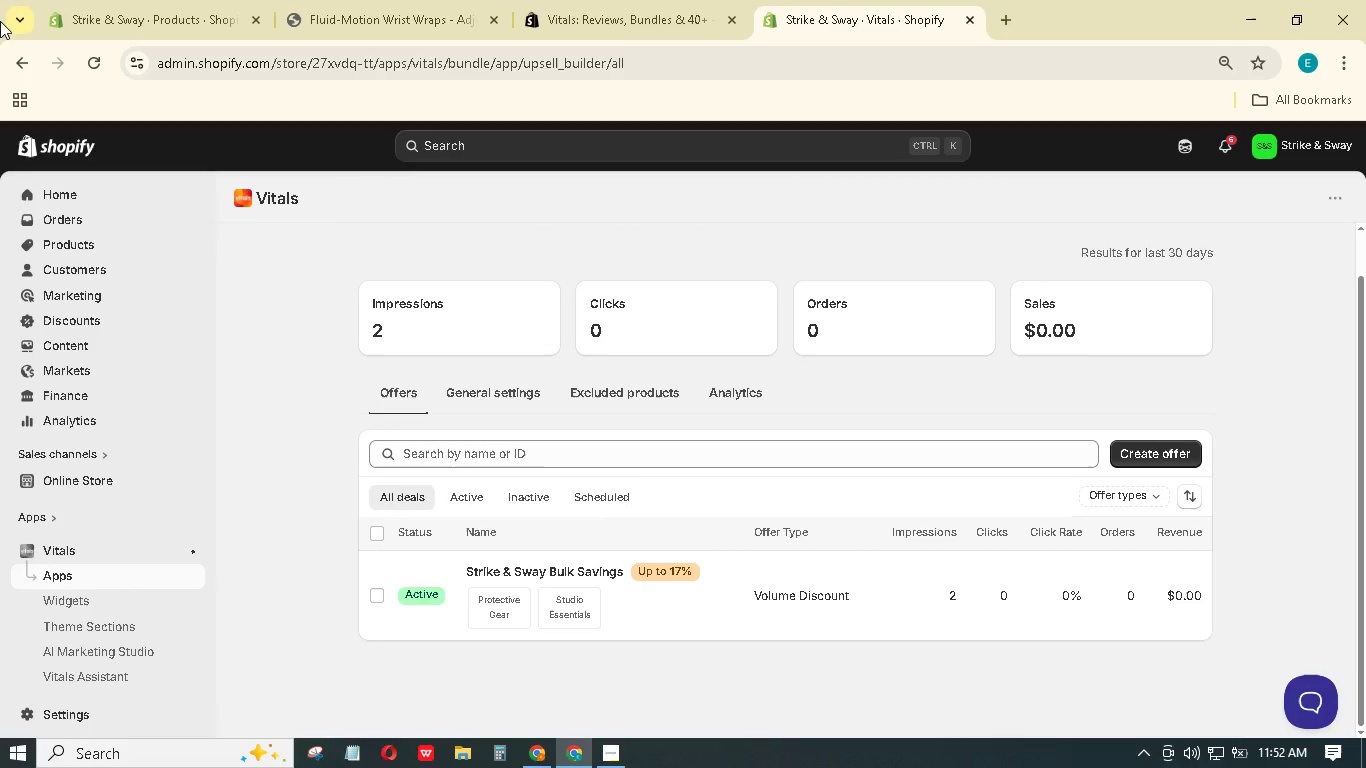 
left_click_drag(start_coordinate=[0, 0], to_coordinate=[1365, 757])
 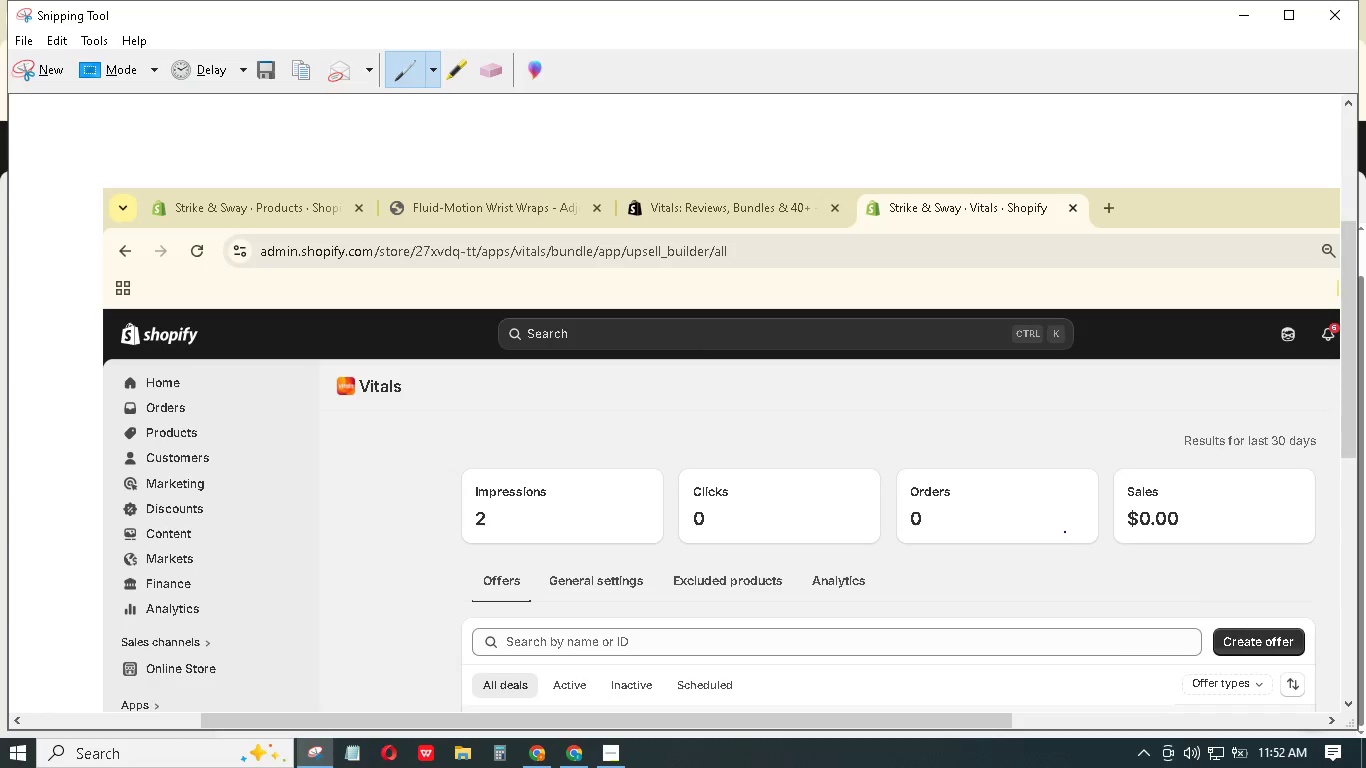 
right_click([1065, 532])
 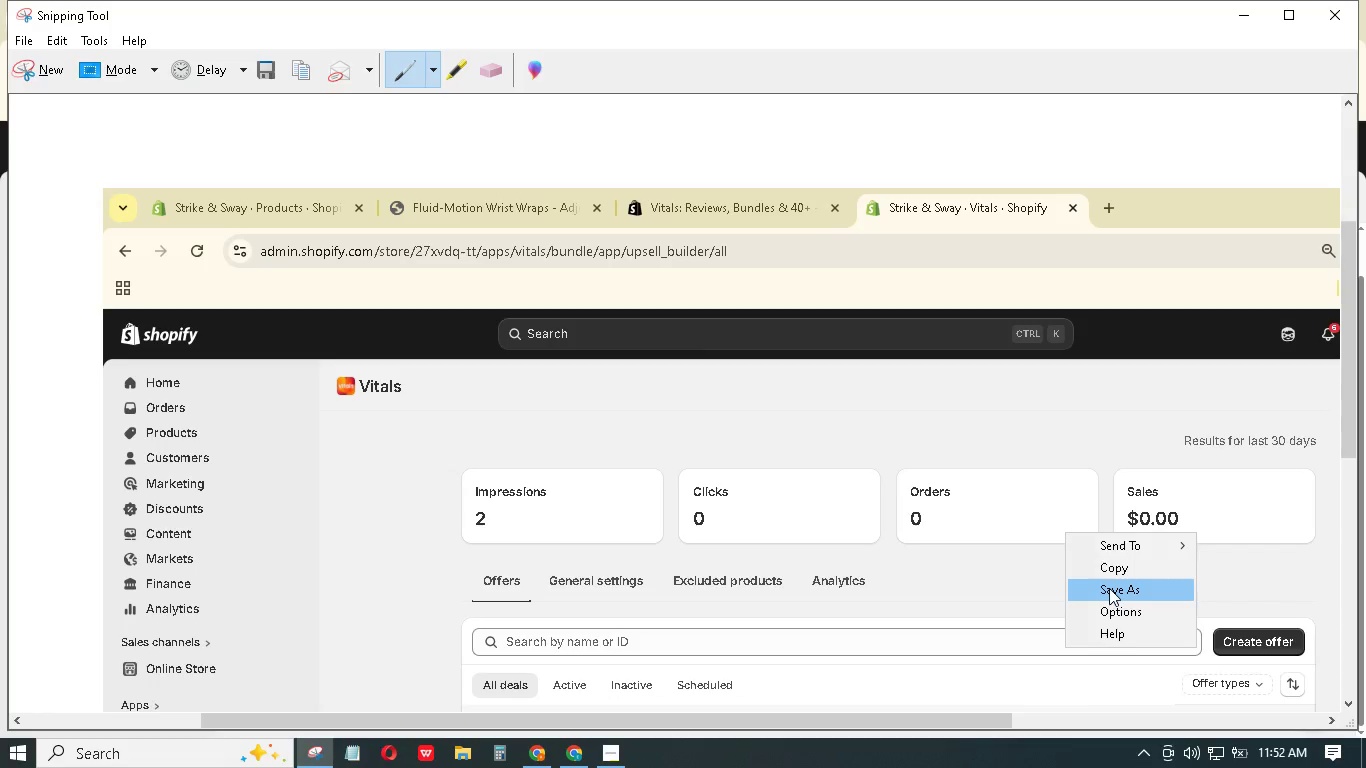 
left_click([1109, 589])
 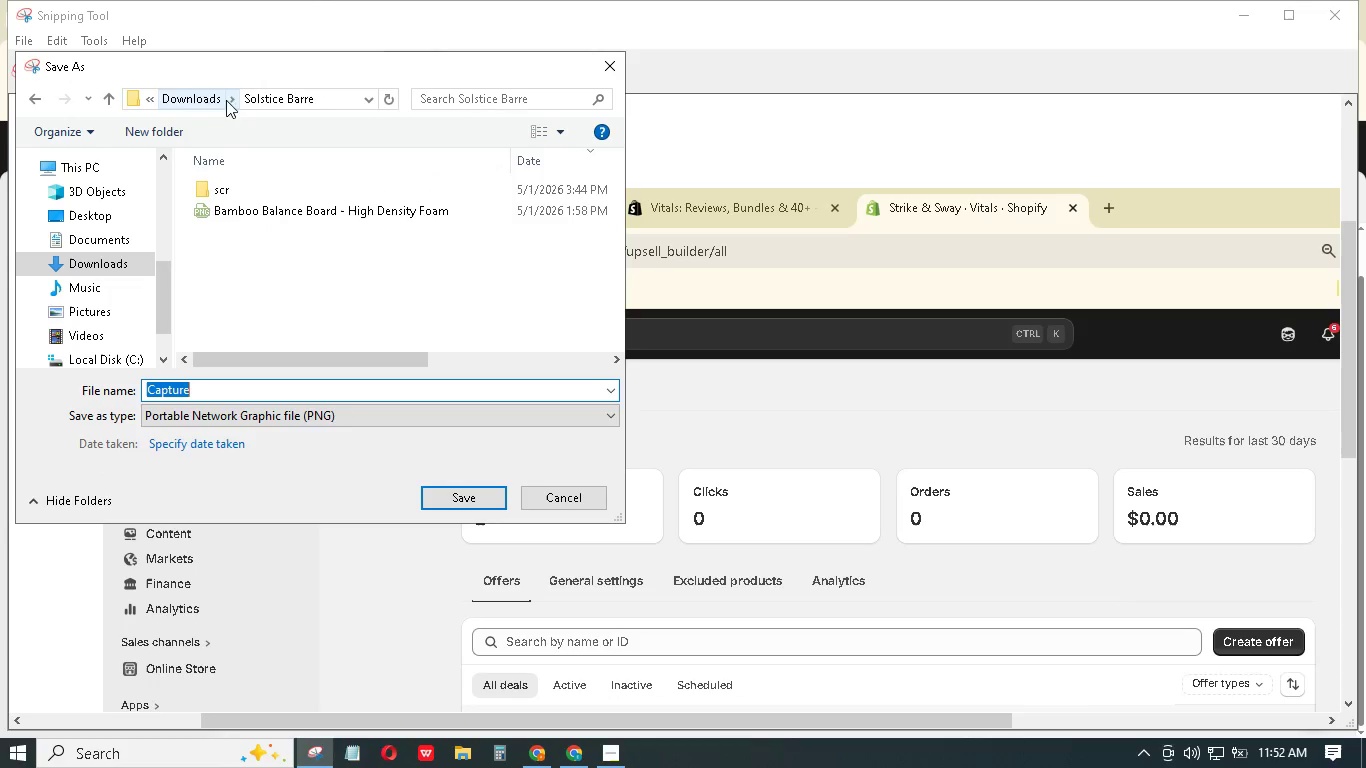 
left_click([204, 94])
 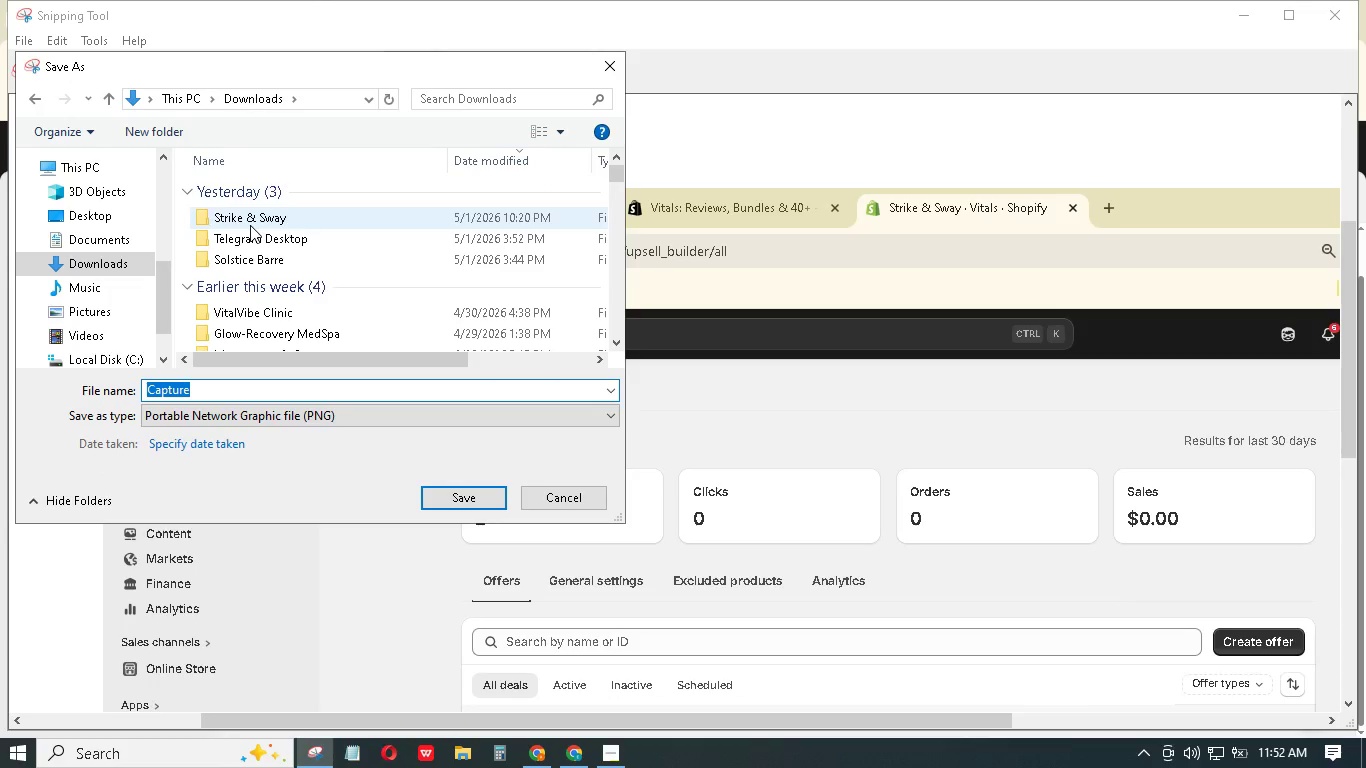 
left_click([249, 223])
 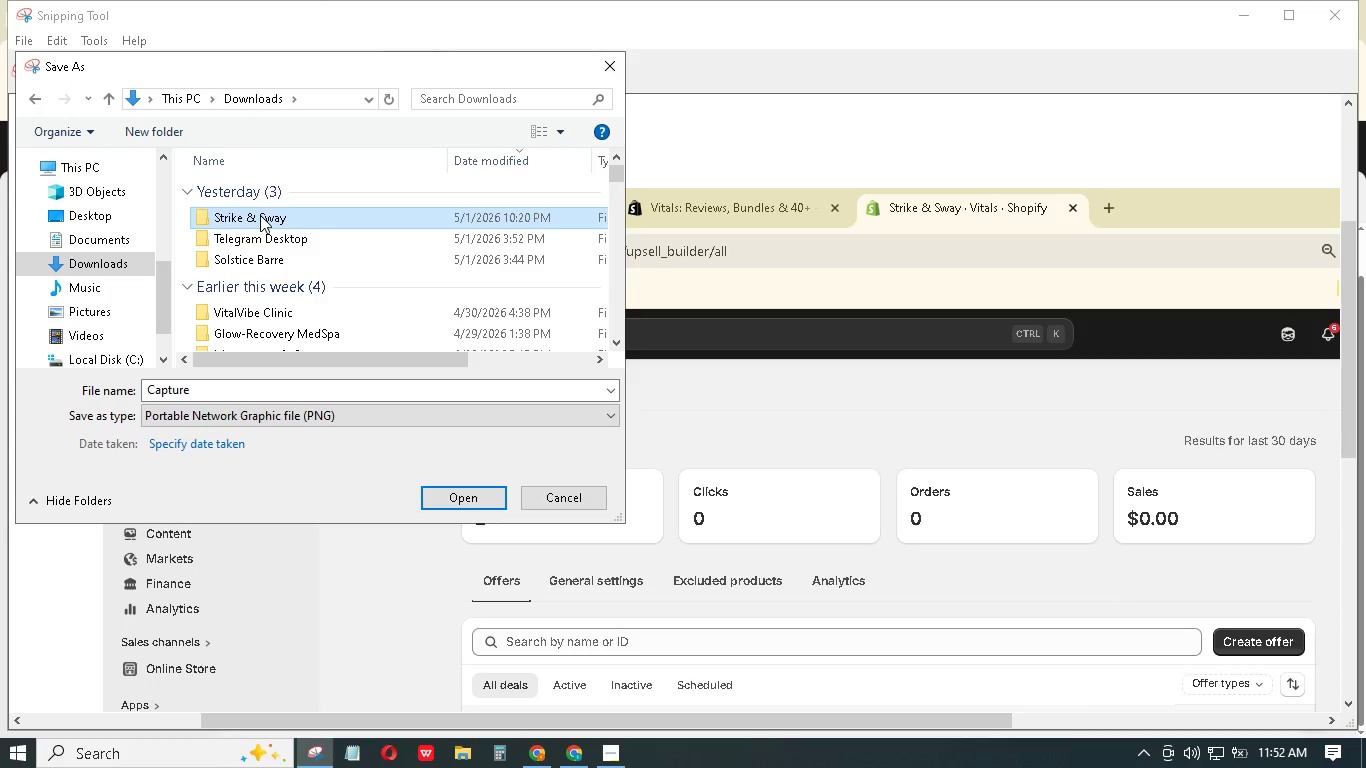 
double_click([260, 215])
 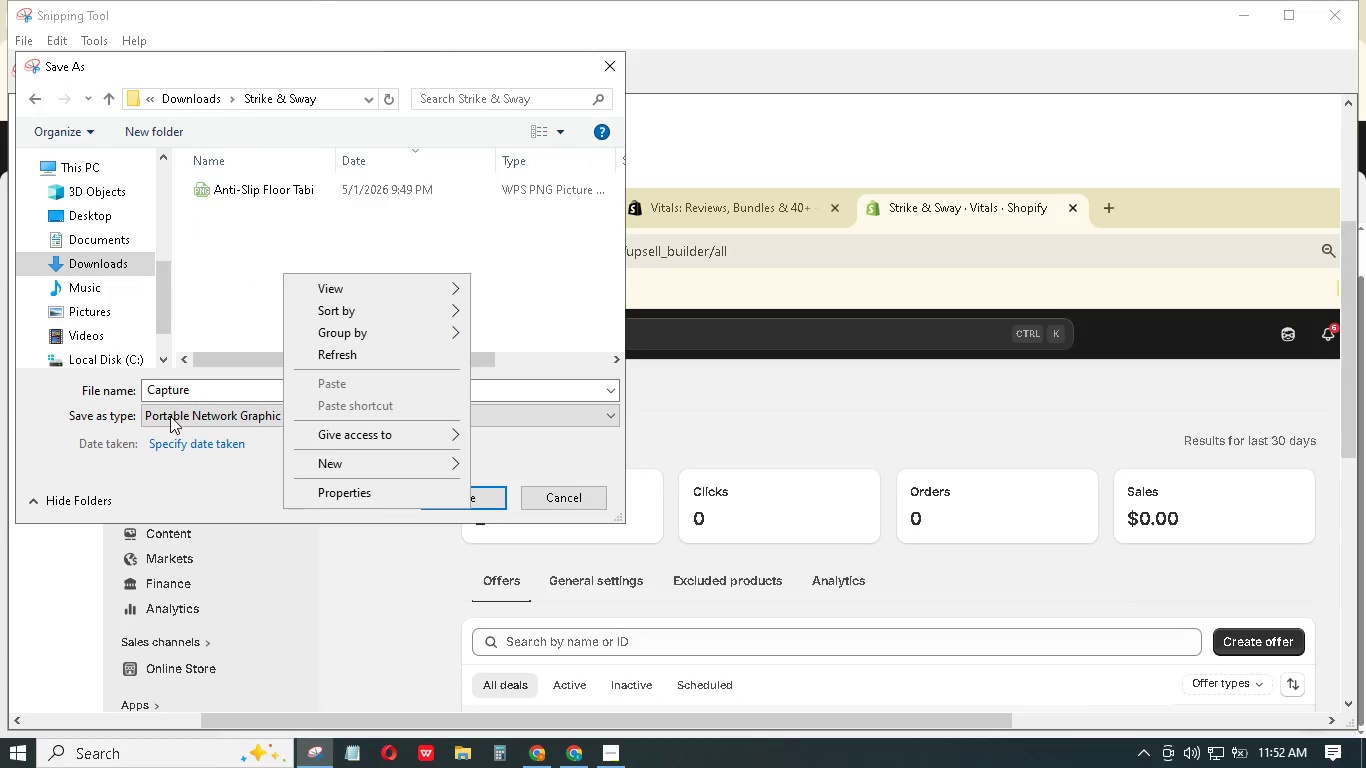 
left_click([199, 387])
 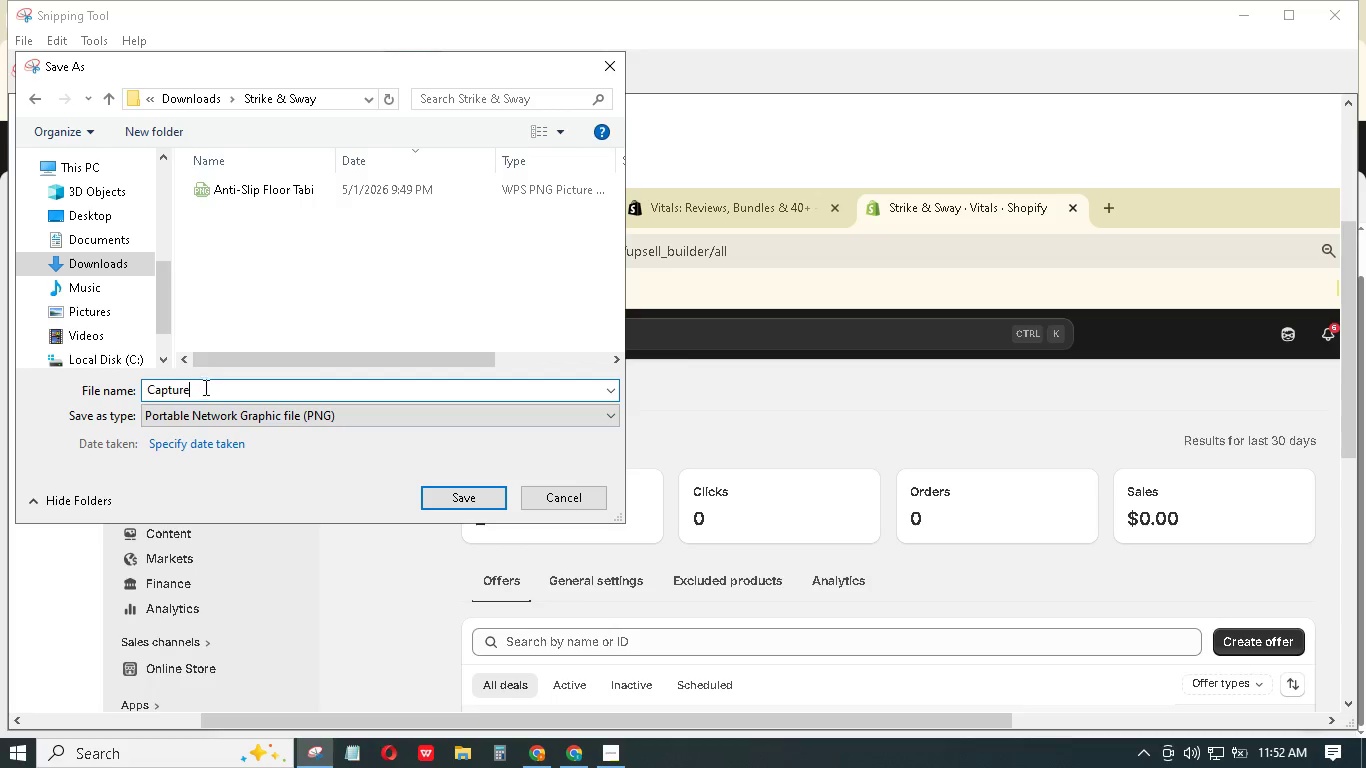 
key(Control+ControlLeft)
 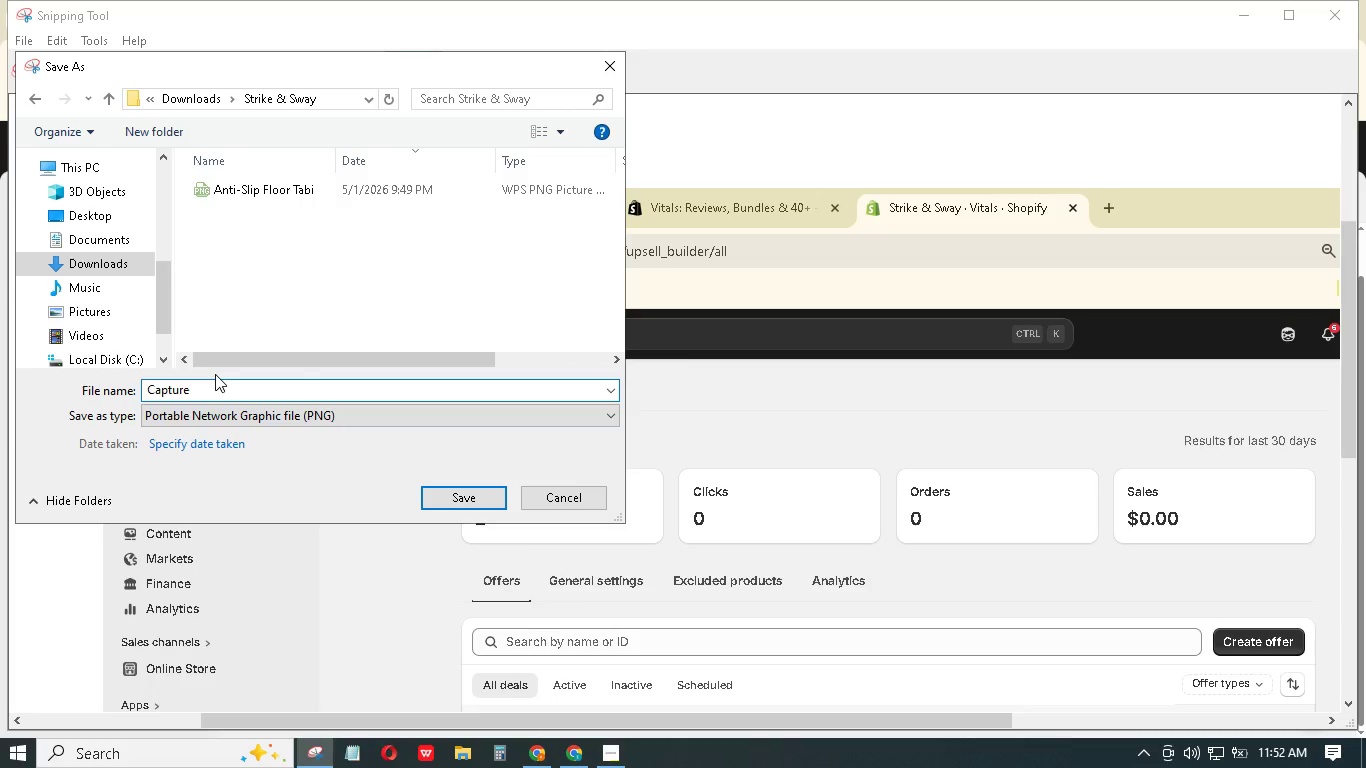 
key(Control+A)
 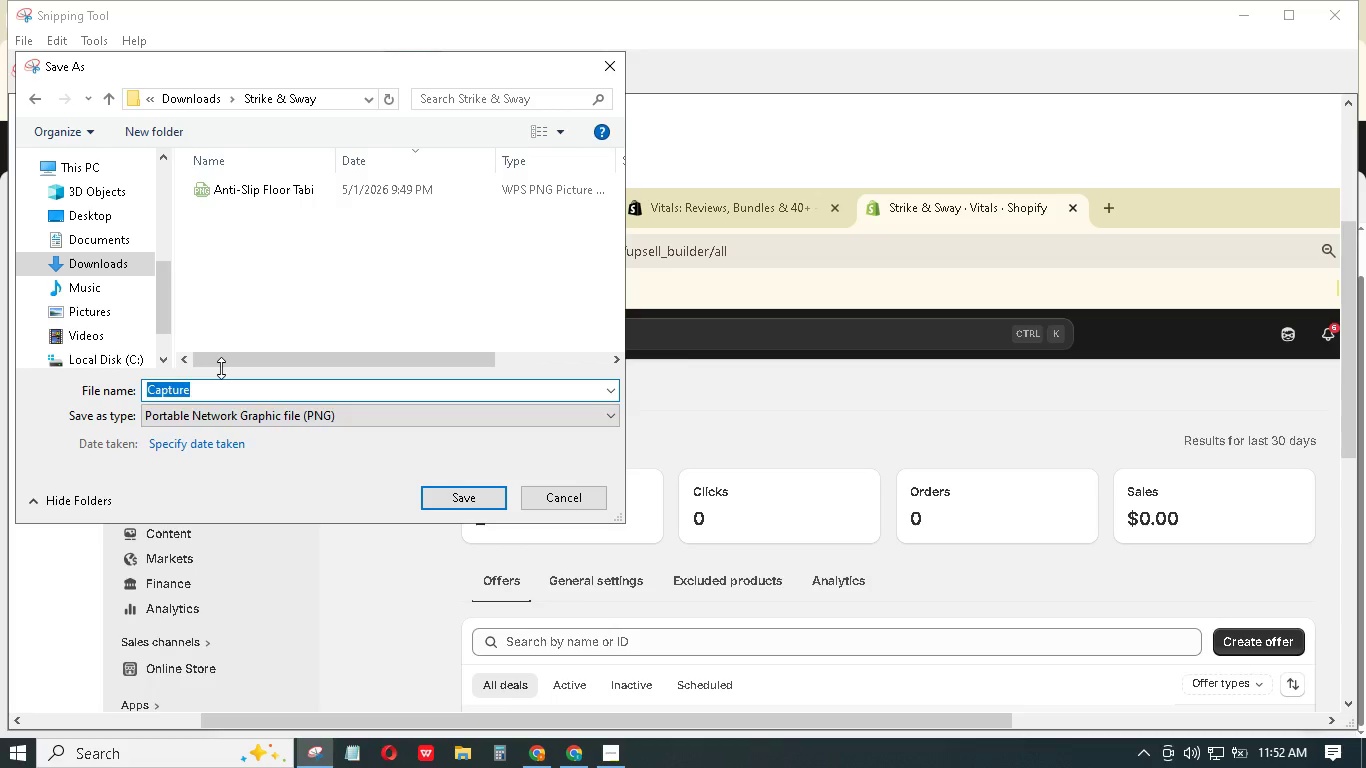 
type(app)
 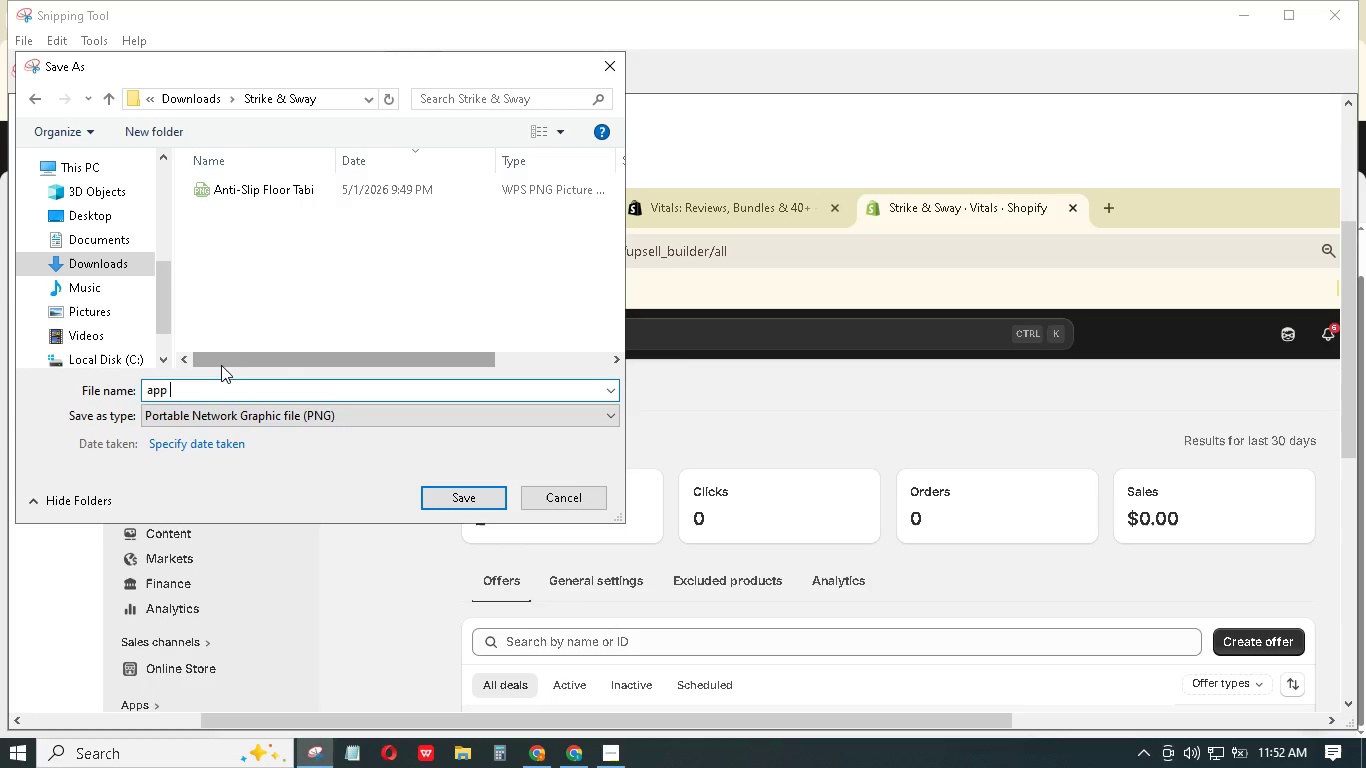 
type( integra)
 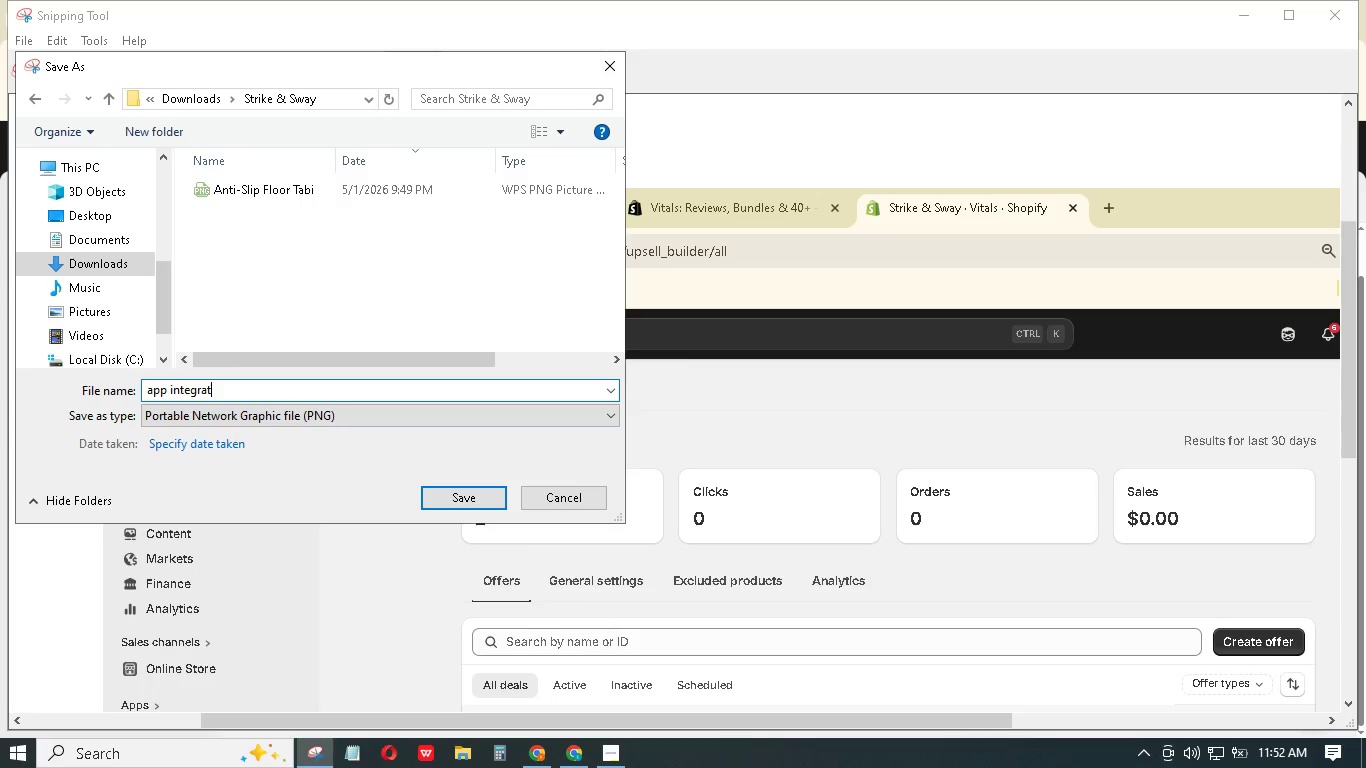 
type(tin 1)
 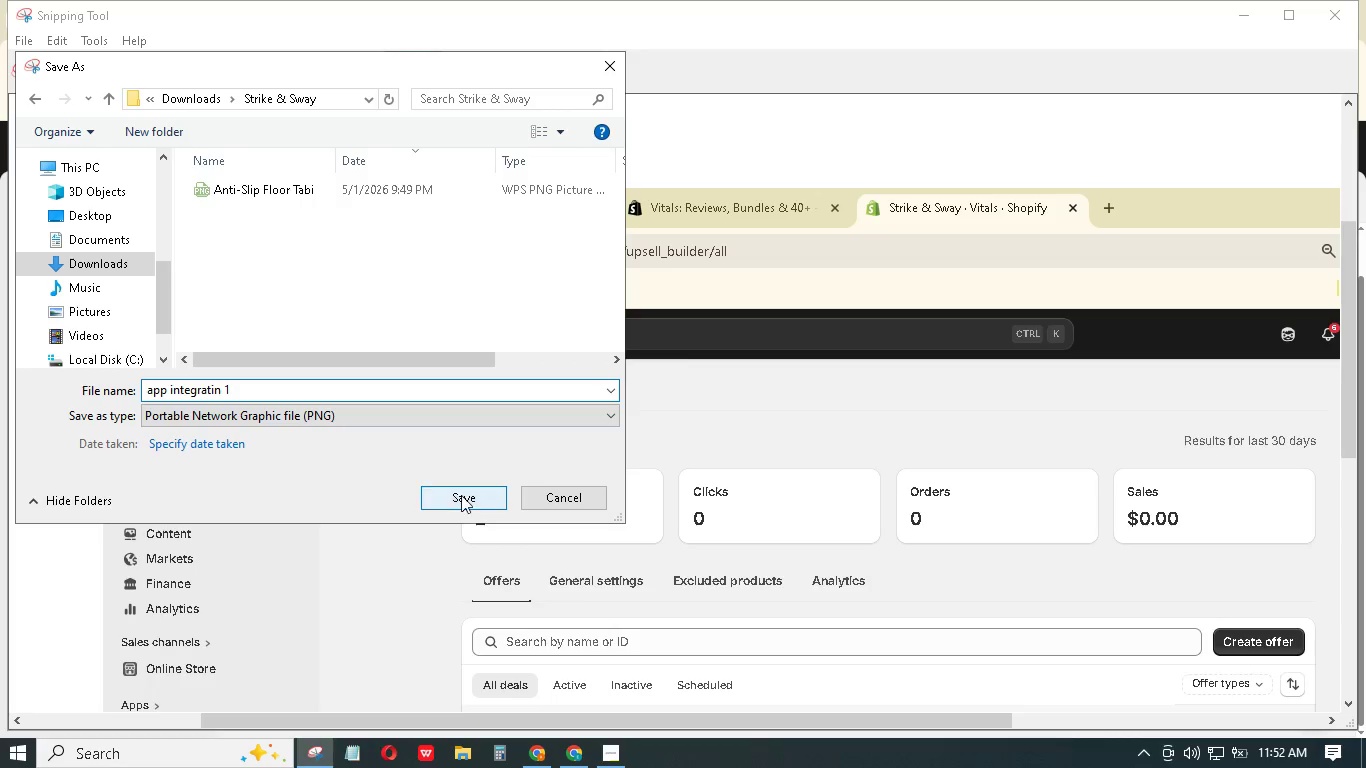 
left_click([463, 492])
 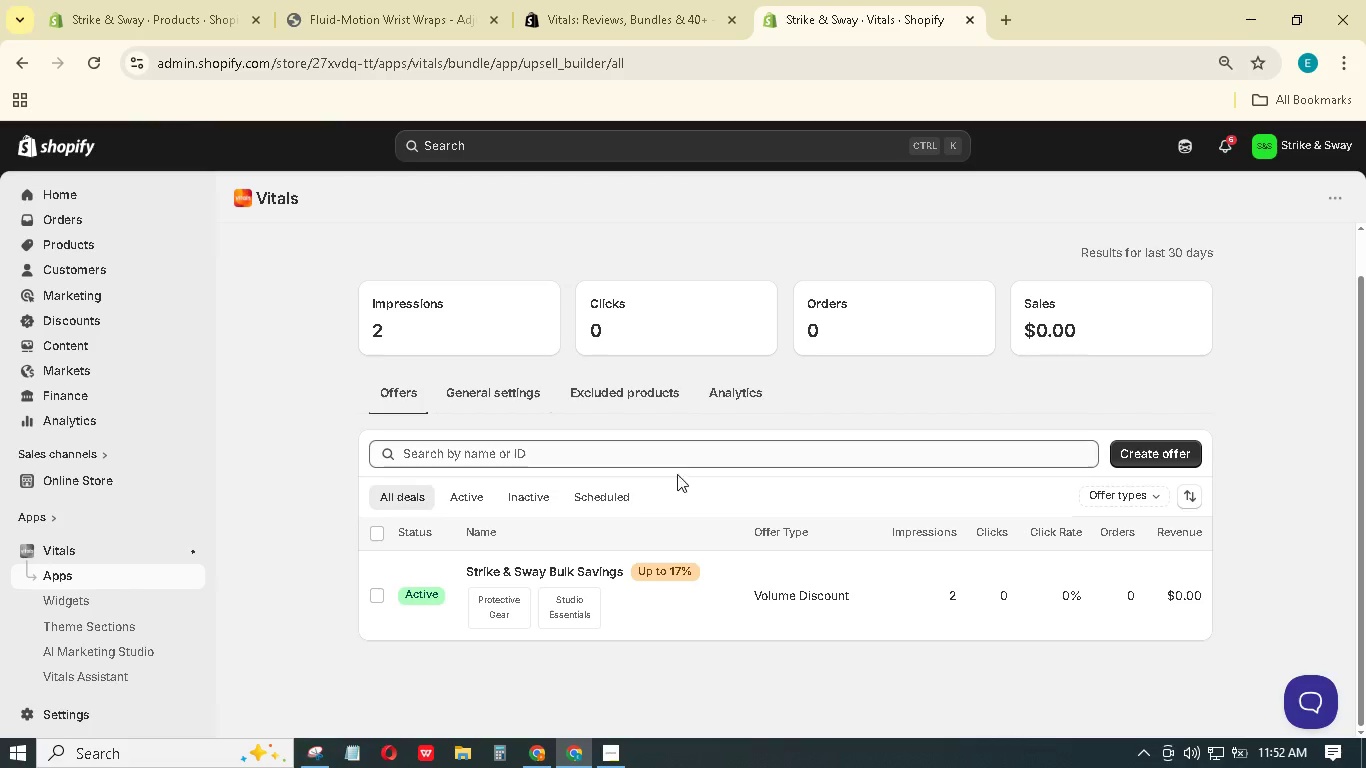 
left_click([698, 628])
 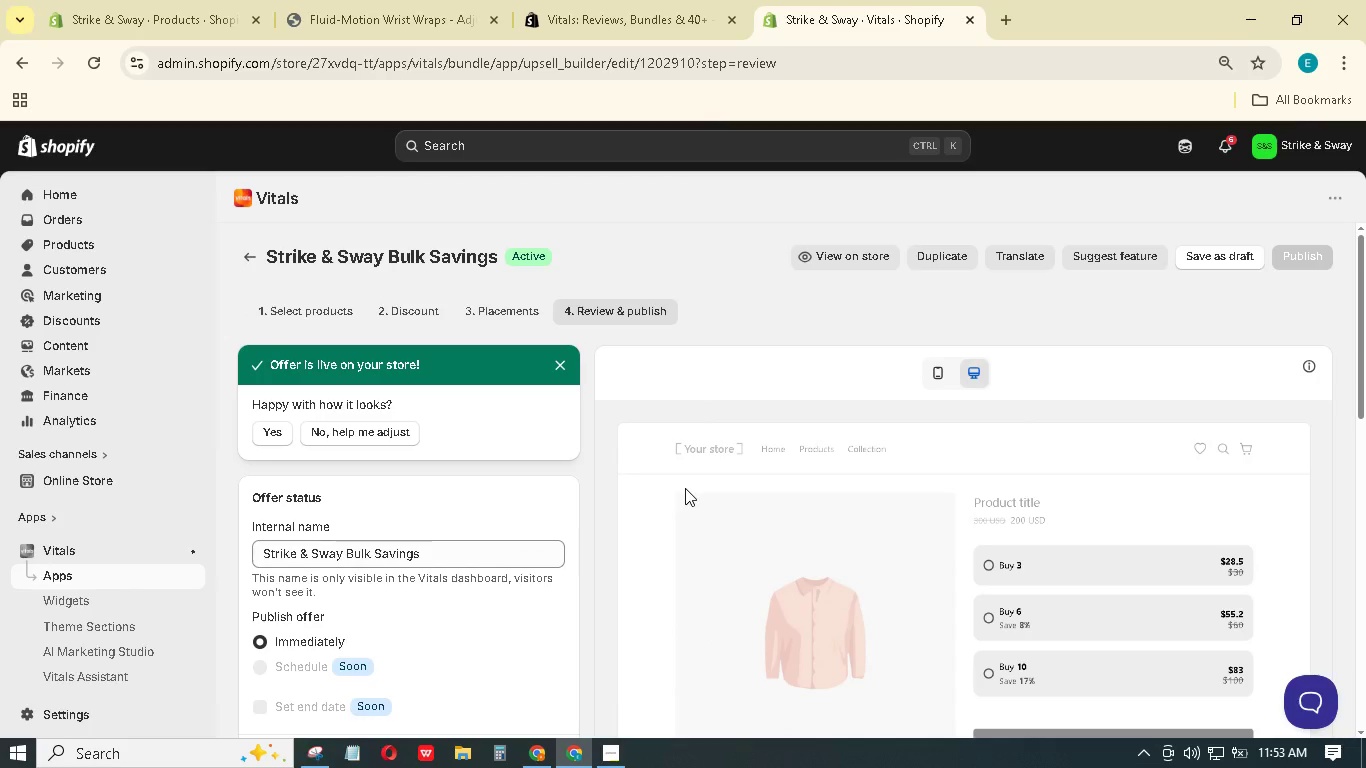 
scroll: coordinate [686, 487], scroll_direction: down, amount: 3.0
 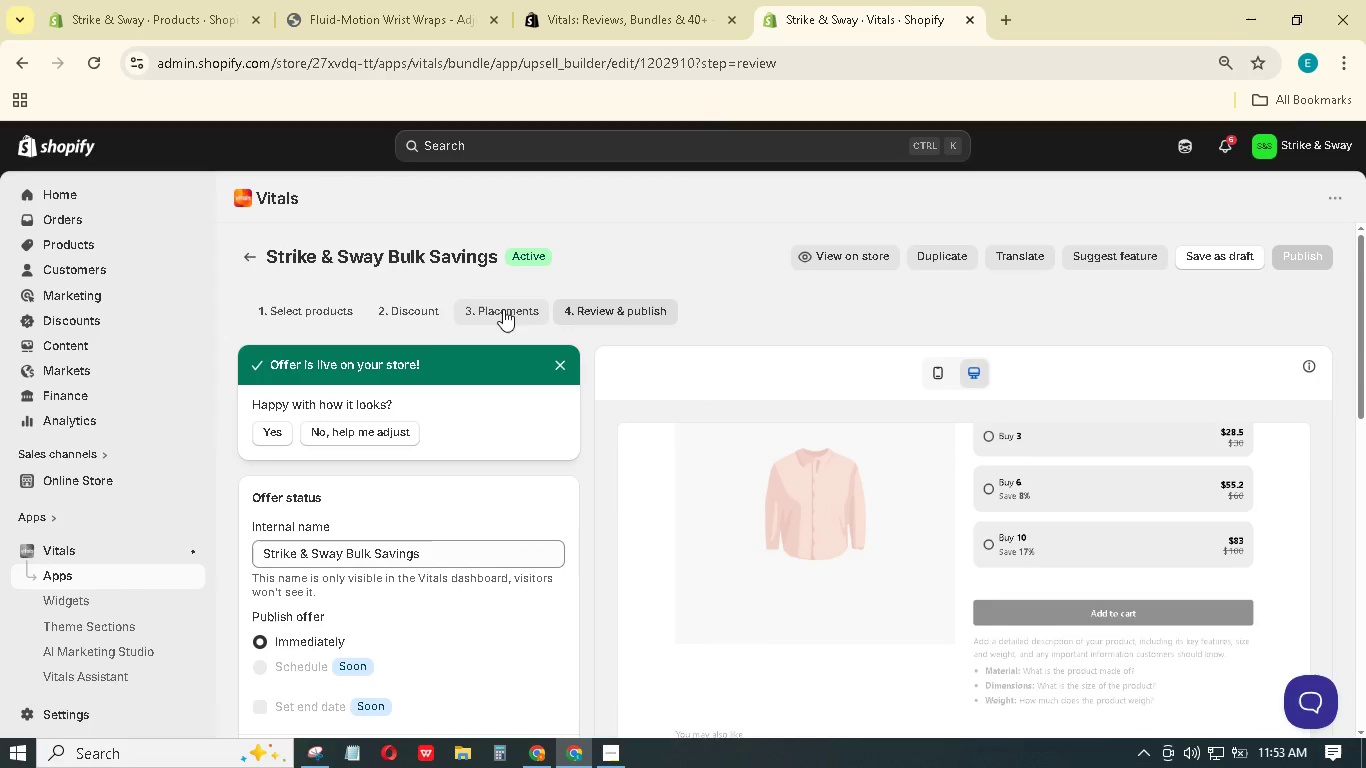 
mouse_move([383, 310])
 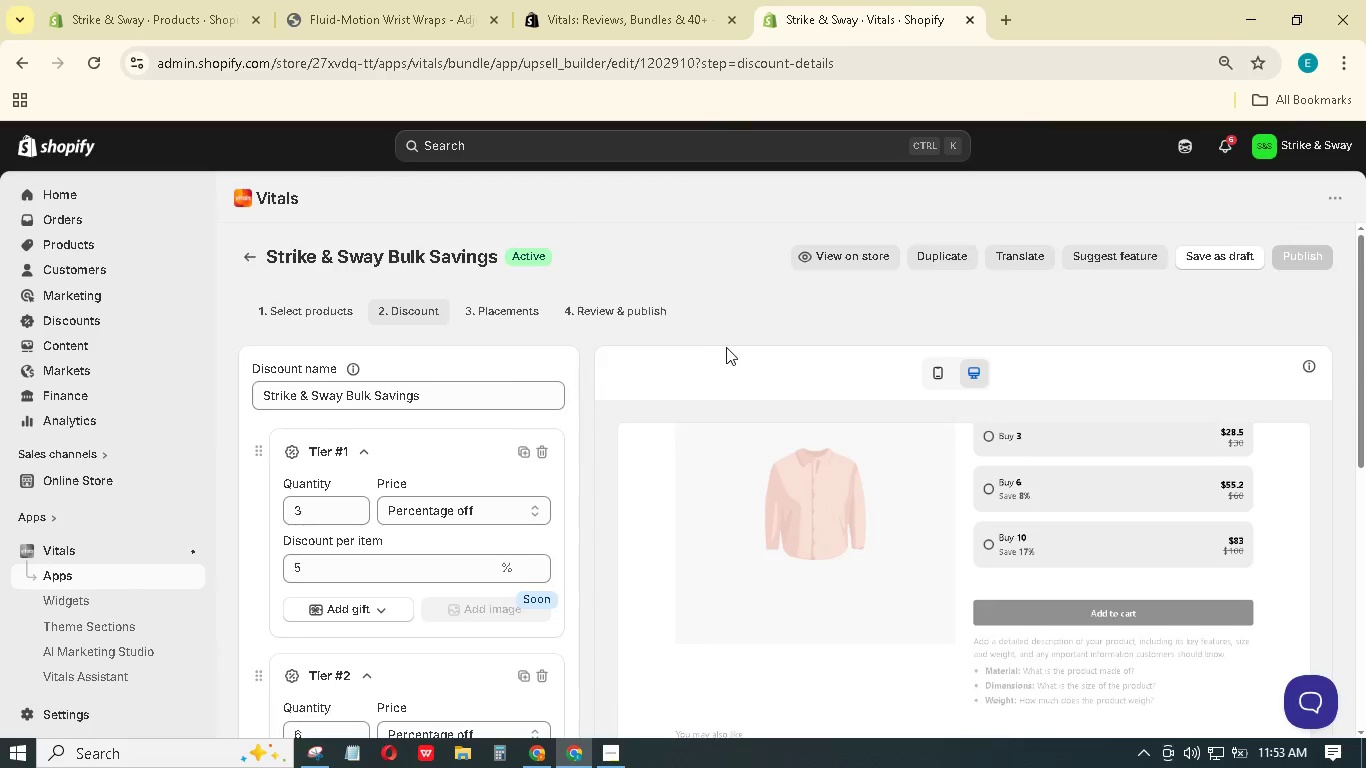 
scroll: coordinate [726, 347], scroll_direction: down, amount: 6.0
 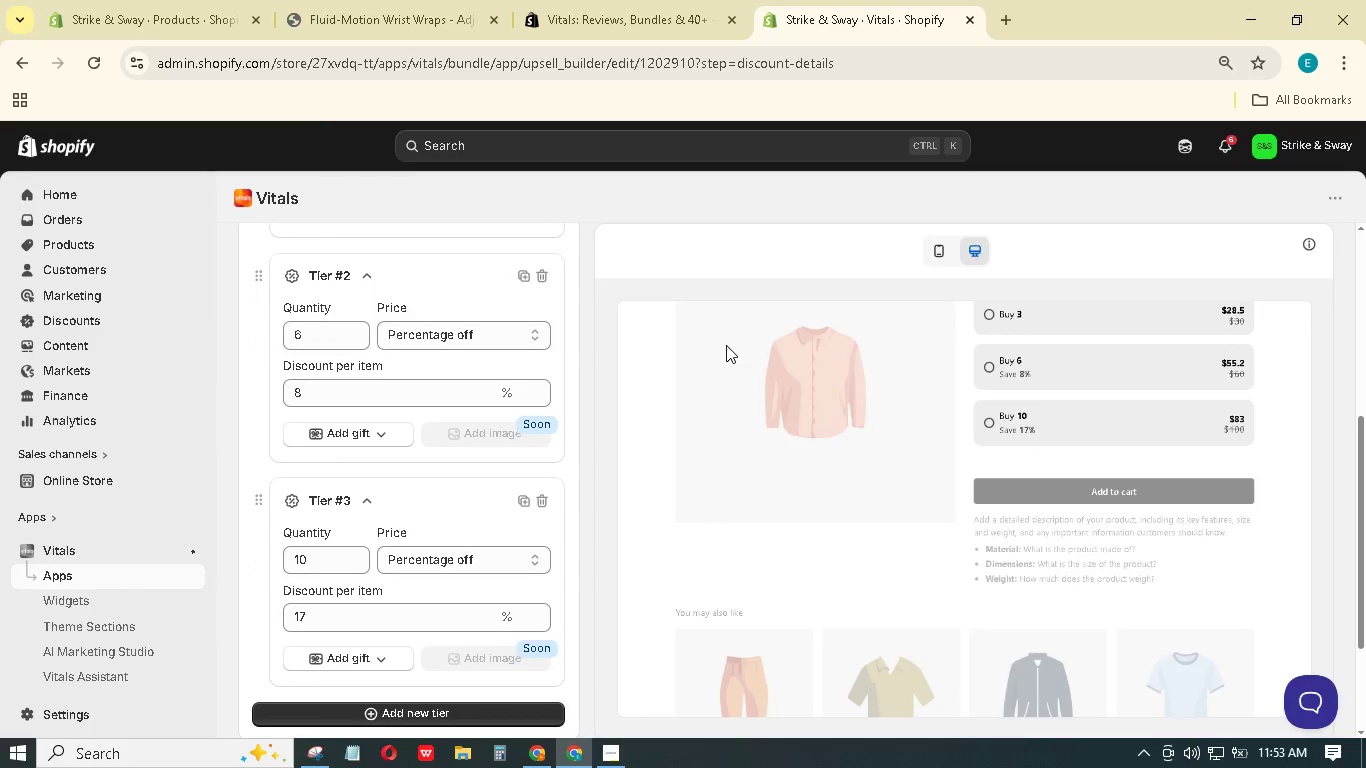 
hold_key(key=ControlRight, duration=1.5)
scroll: coordinate [725, 345], scroll_direction: down, amount: 1.0
 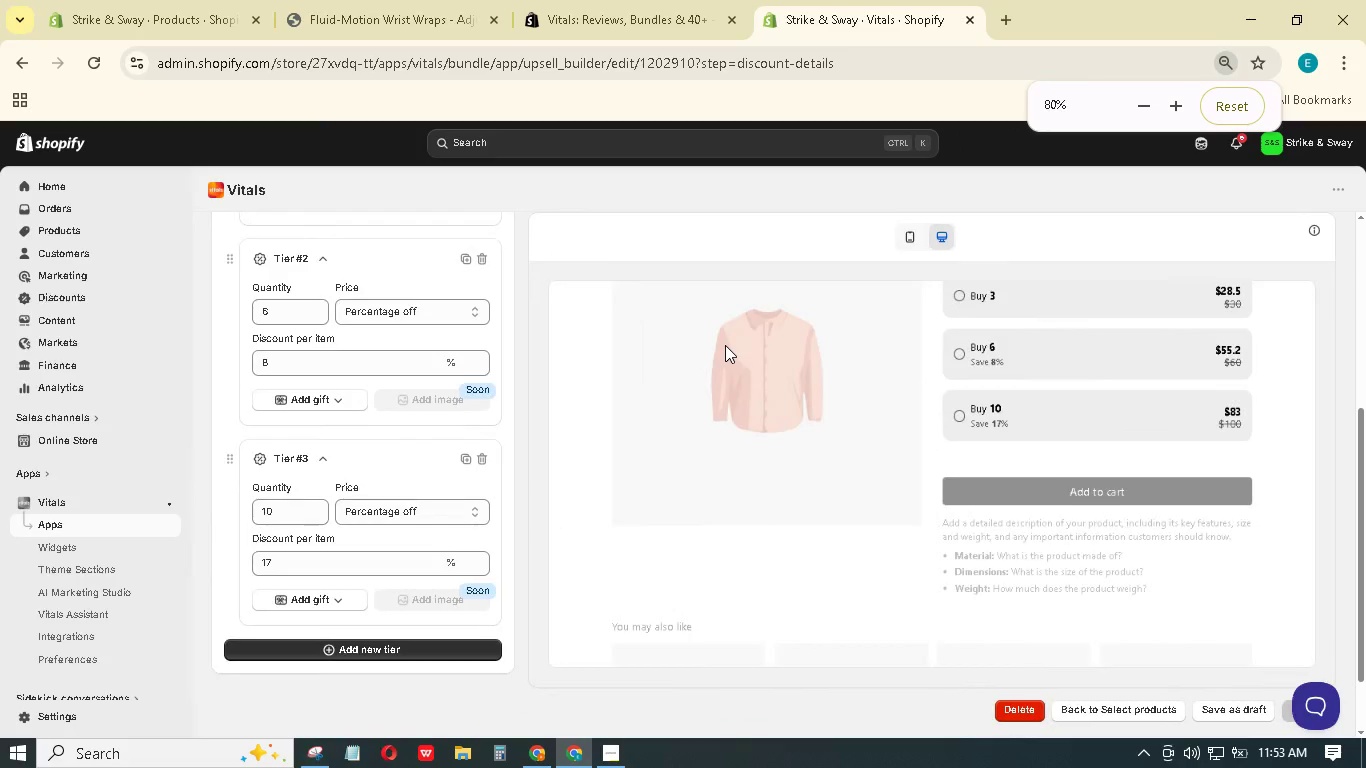 
hold_key(key=ControlRight, duration=0.45)
 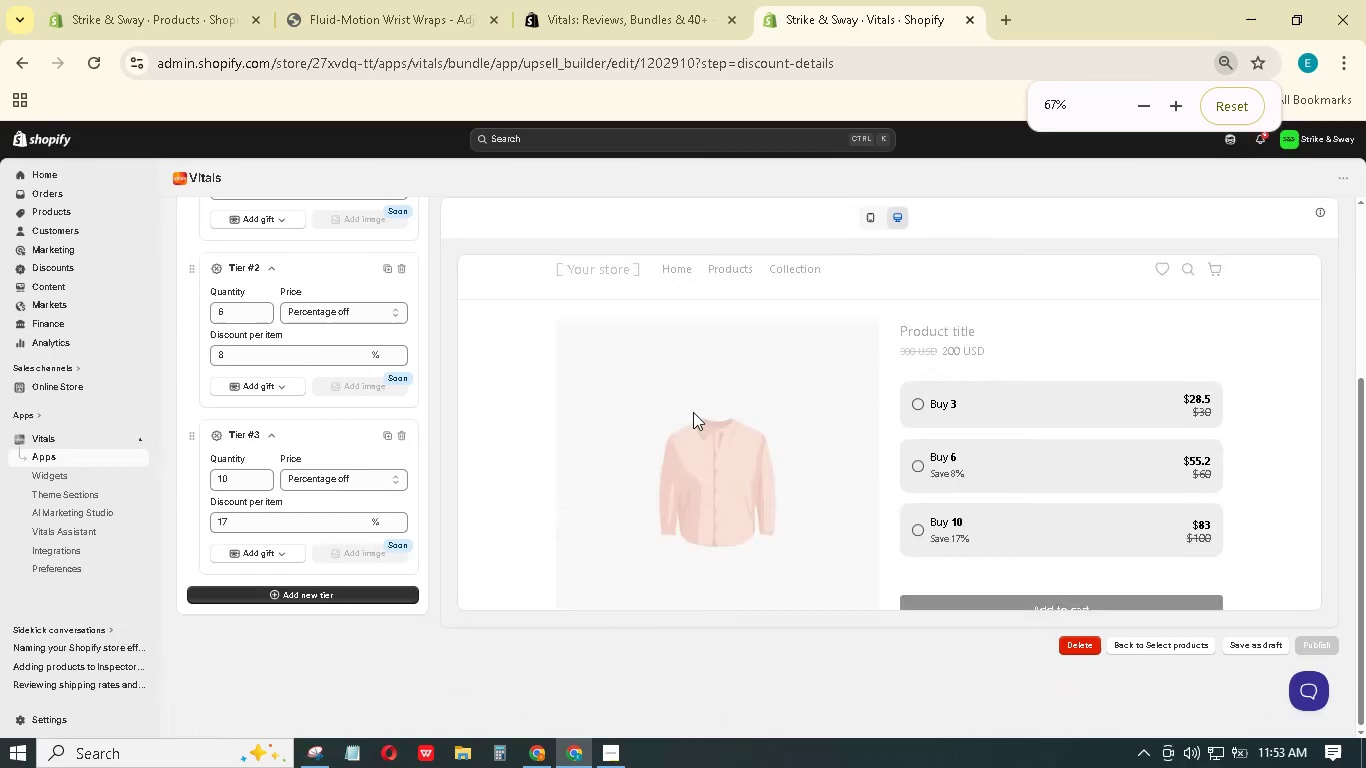 
scroll: coordinate [725, 345], scroll_direction: down, amount: 2.0
 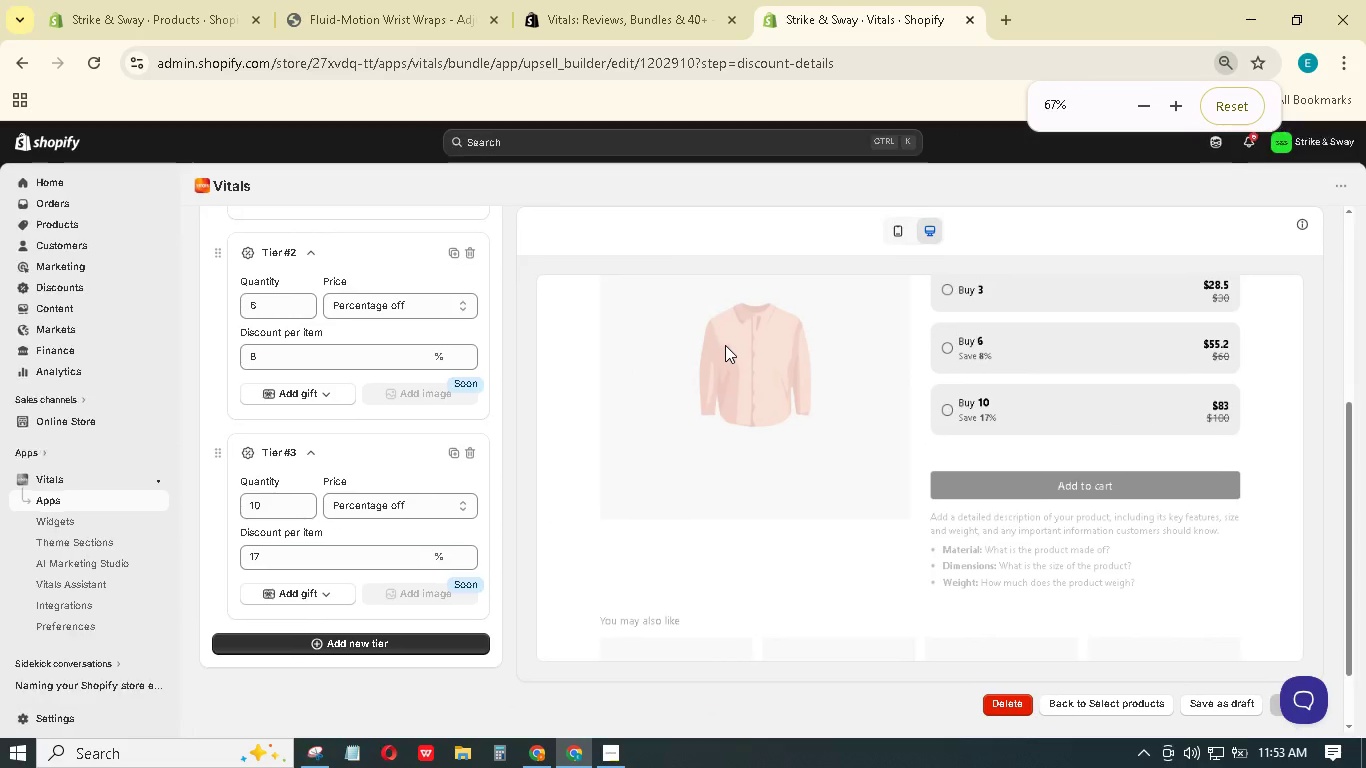 
scroll: coordinate [425, 434], scroll_direction: up, amount: 6.0
 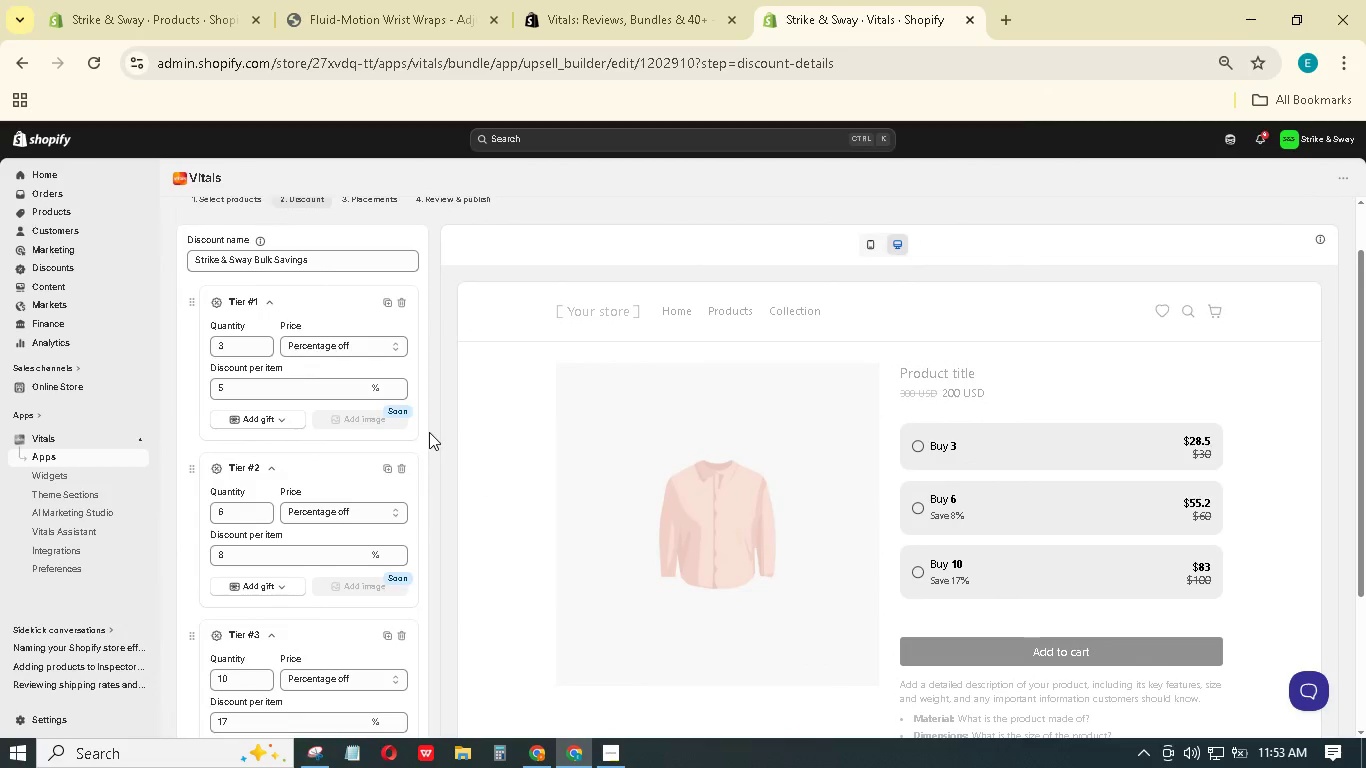 
scroll: coordinate [429, 432], scroll_direction: down, amount: 1.0
 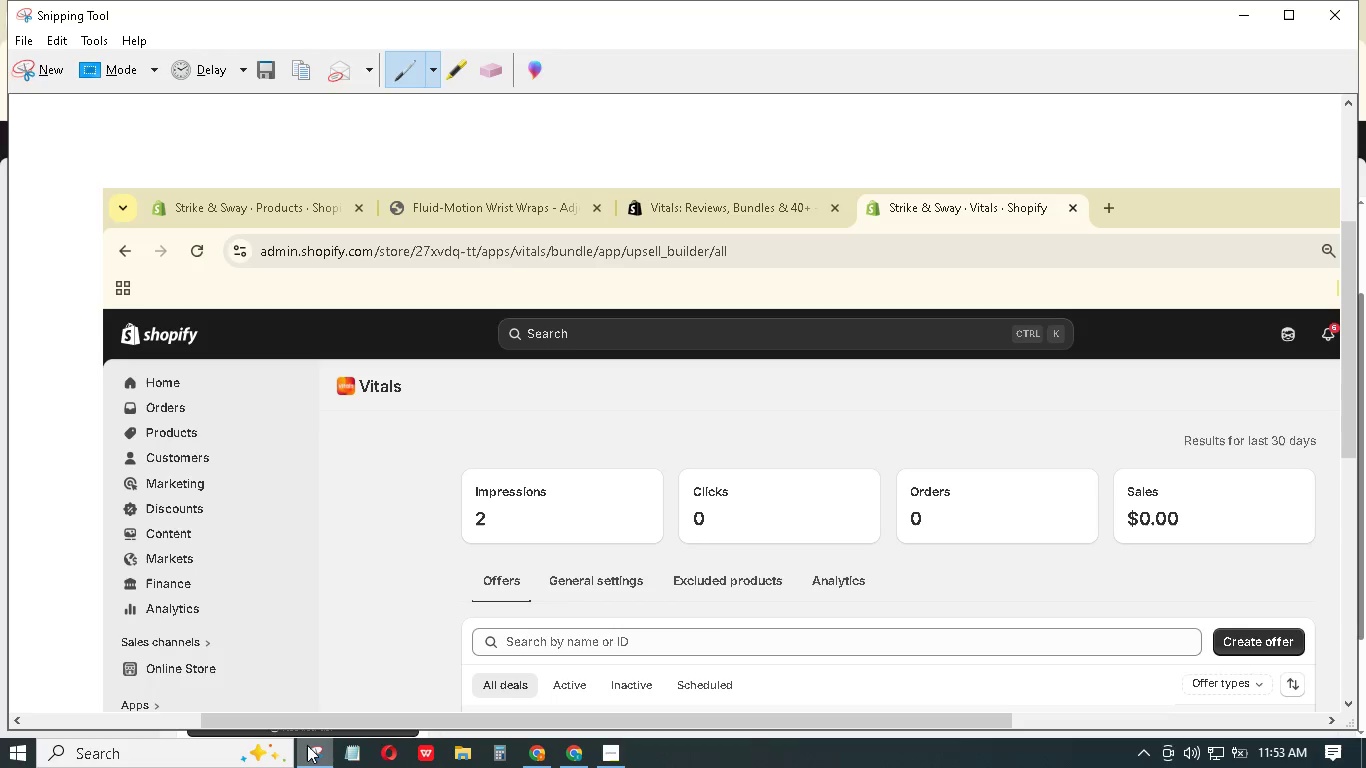 
wait(5.36)
 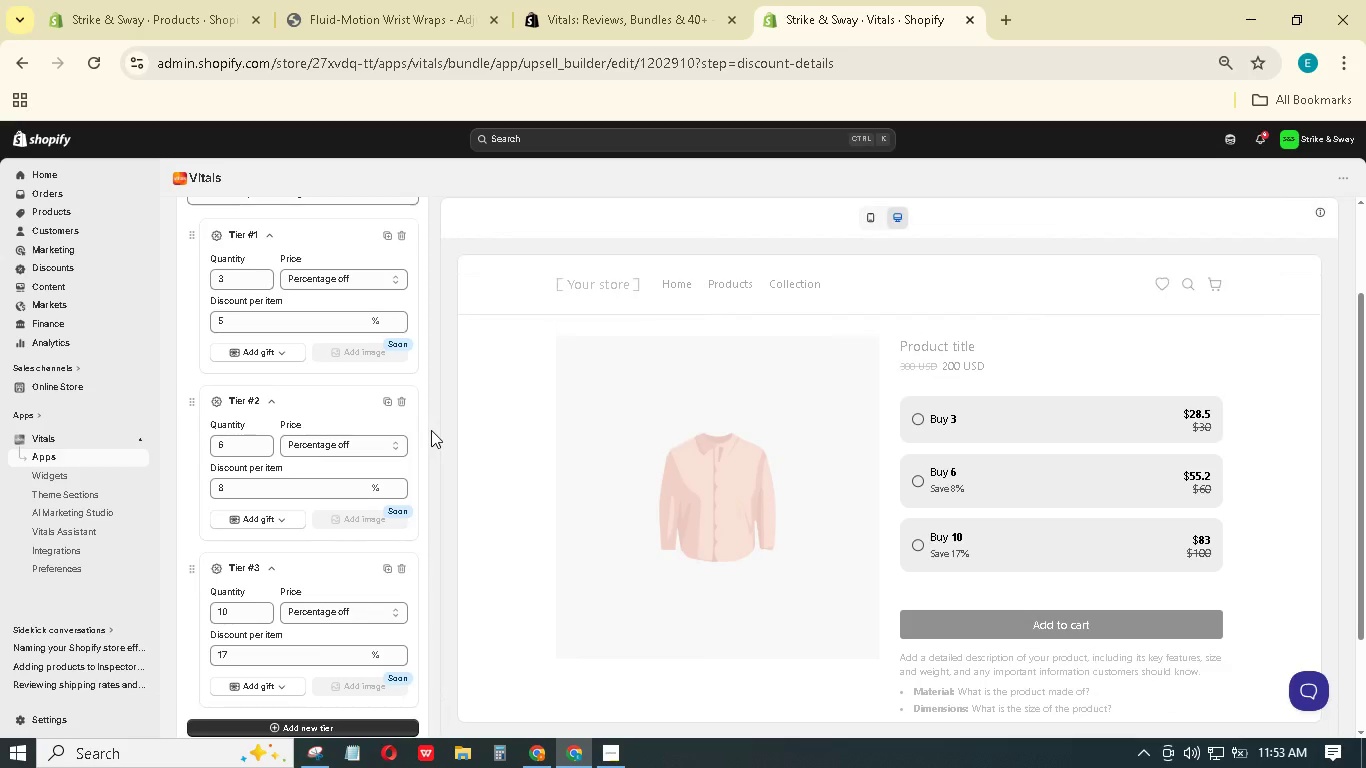 
left_click([59, 69])
 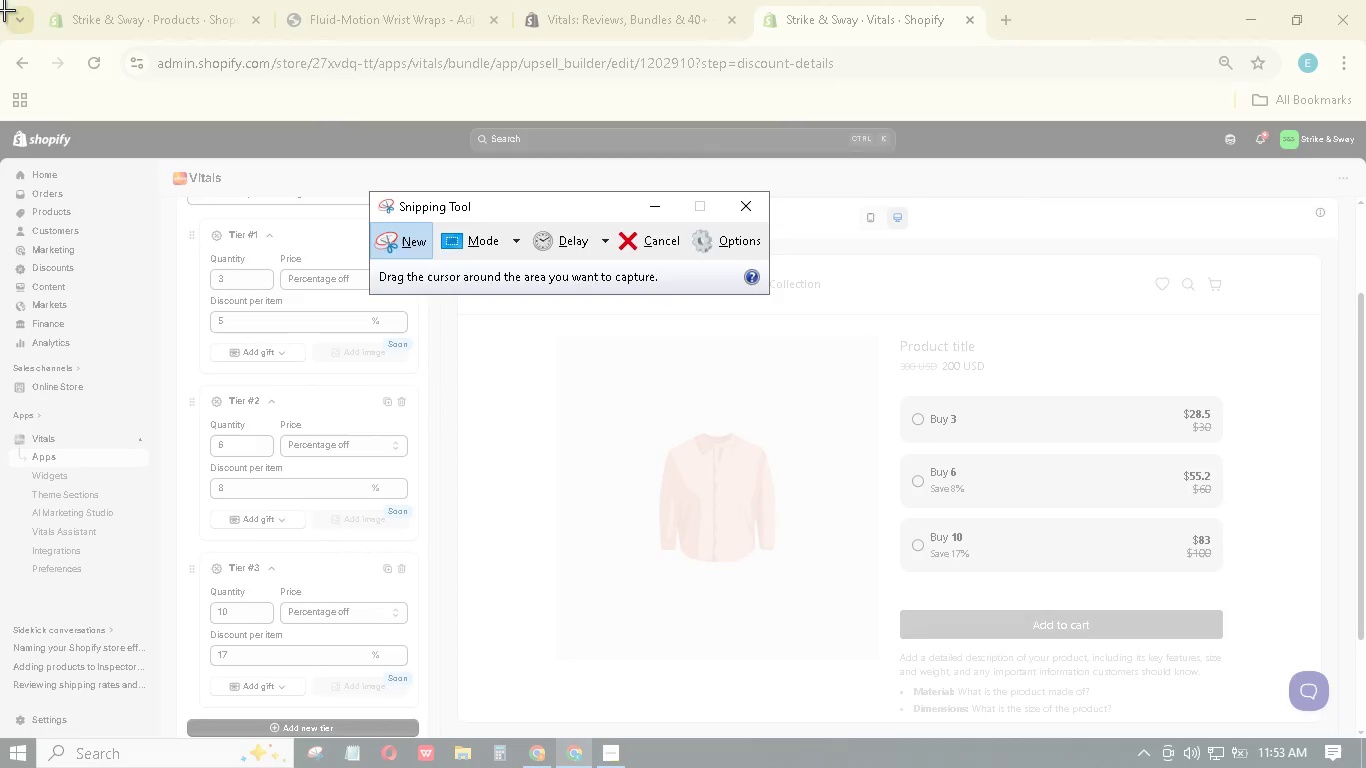 
left_click_drag(start_coordinate=[4, 10], to_coordinate=[1365, 754])
 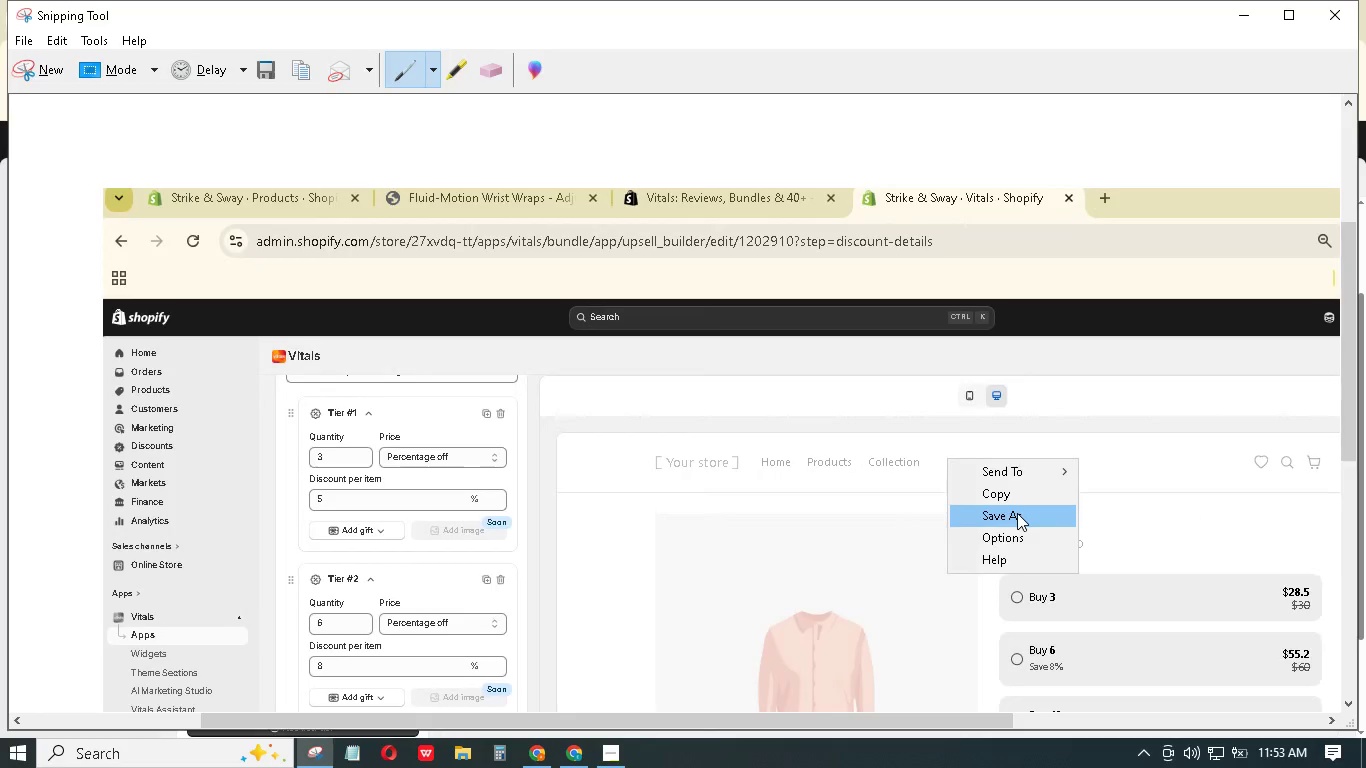 
left_click([1017, 513])
 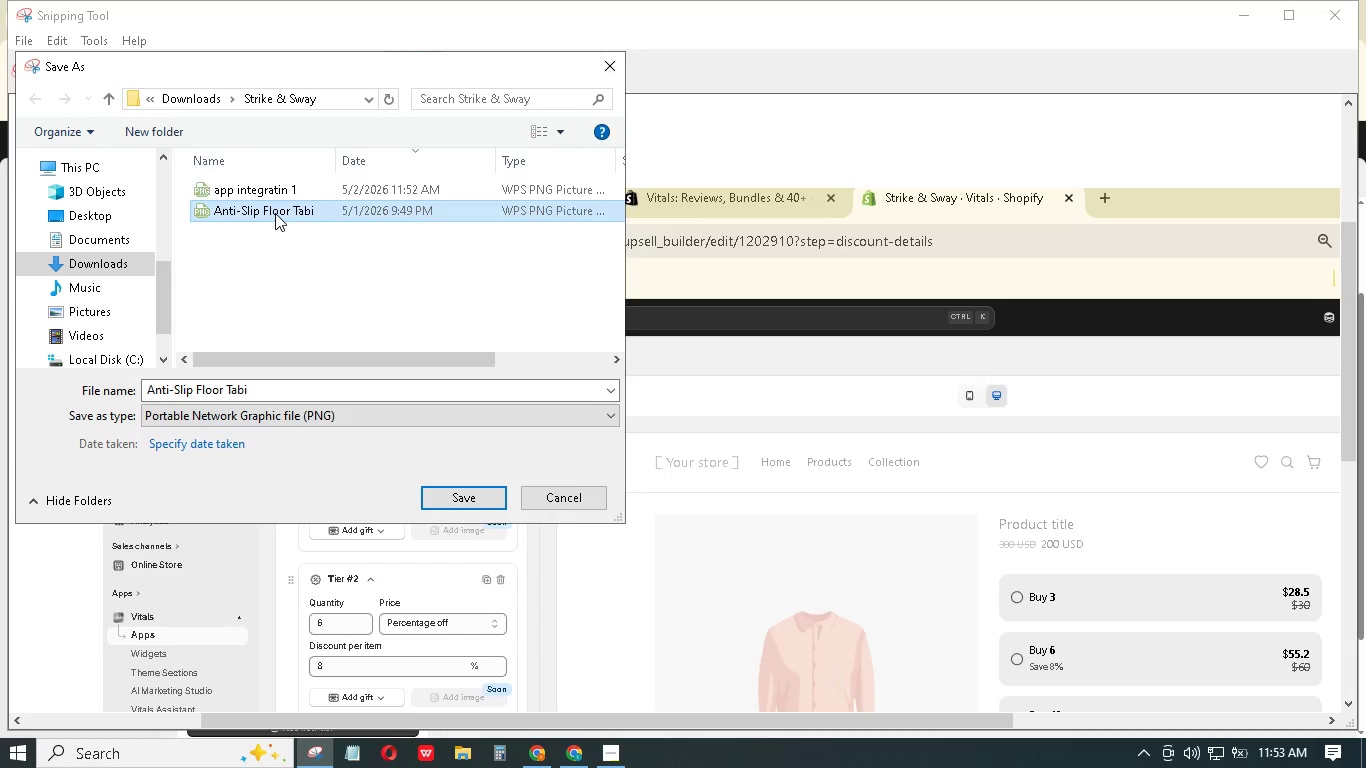 
left_click([286, 197])
 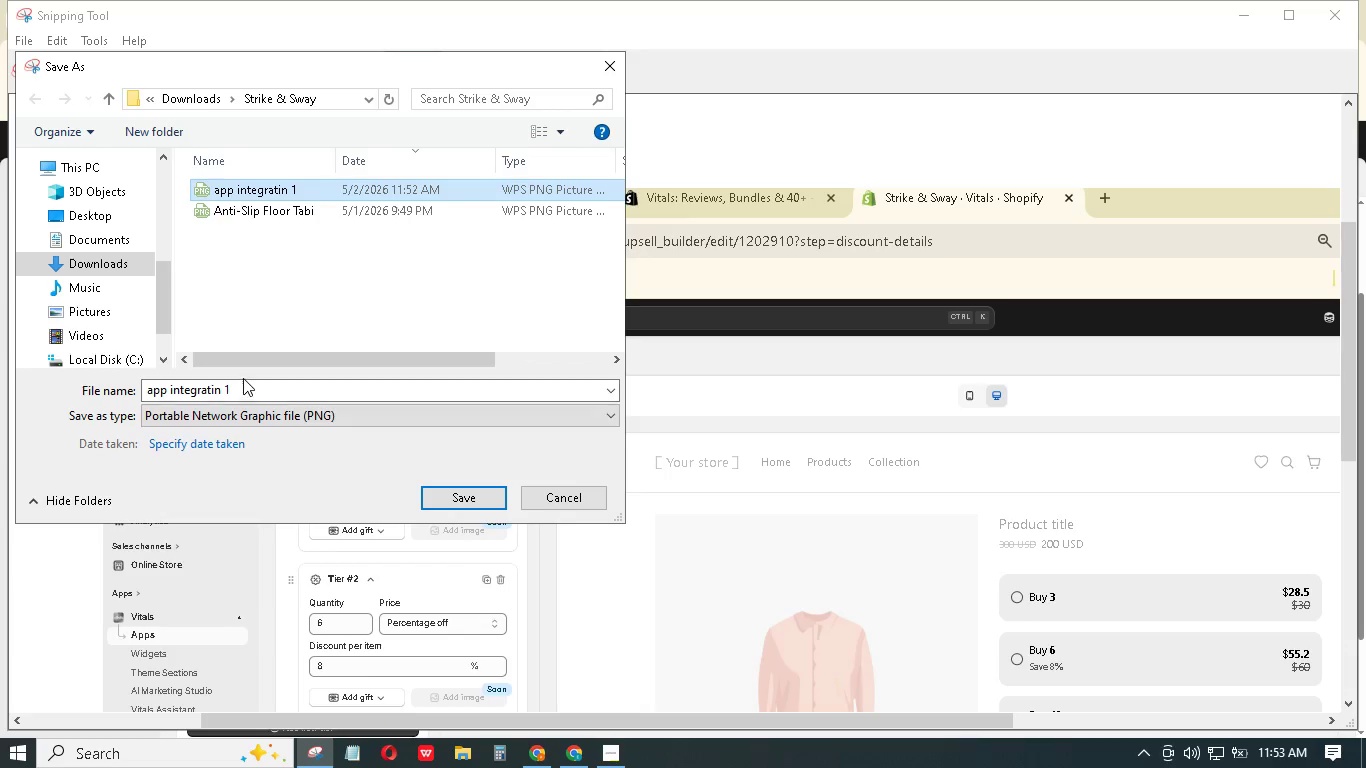 
left_click([243, 378])
 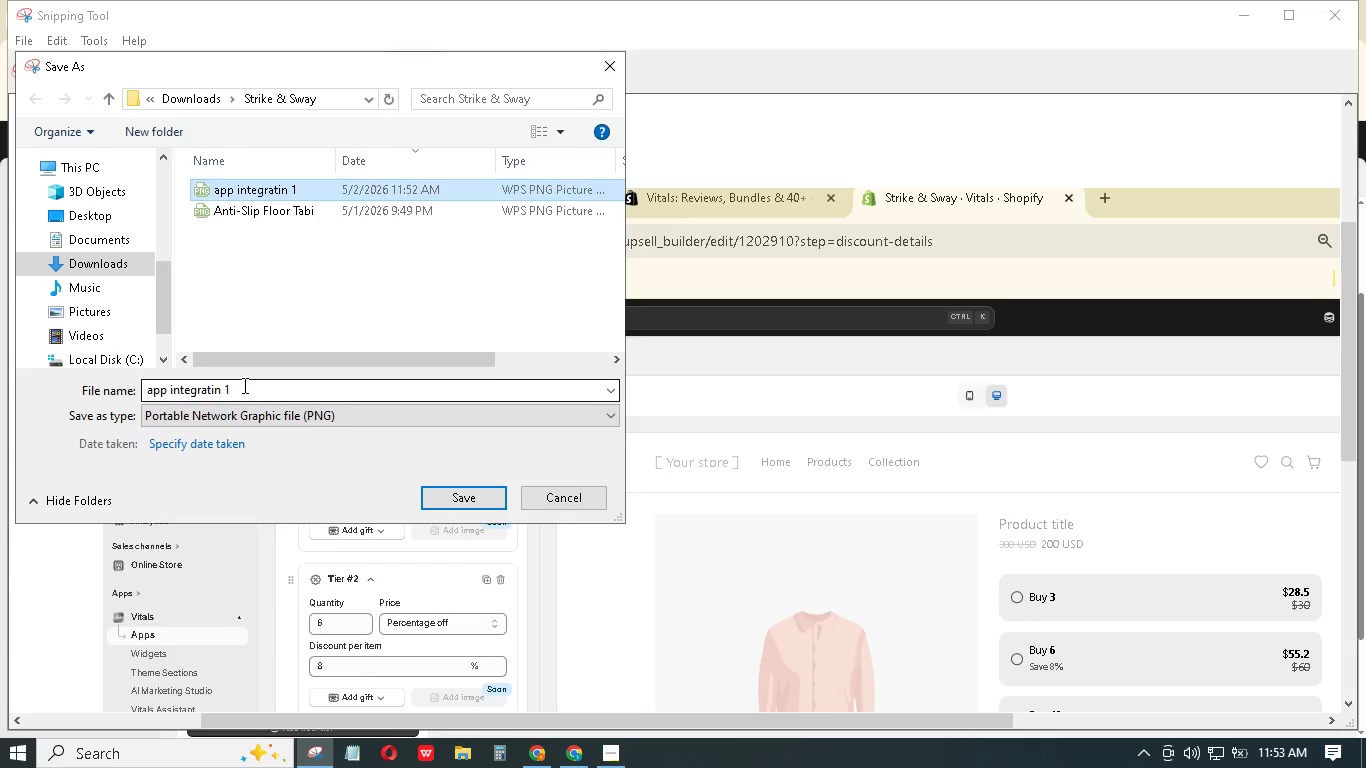 
left_click([234, 392])
 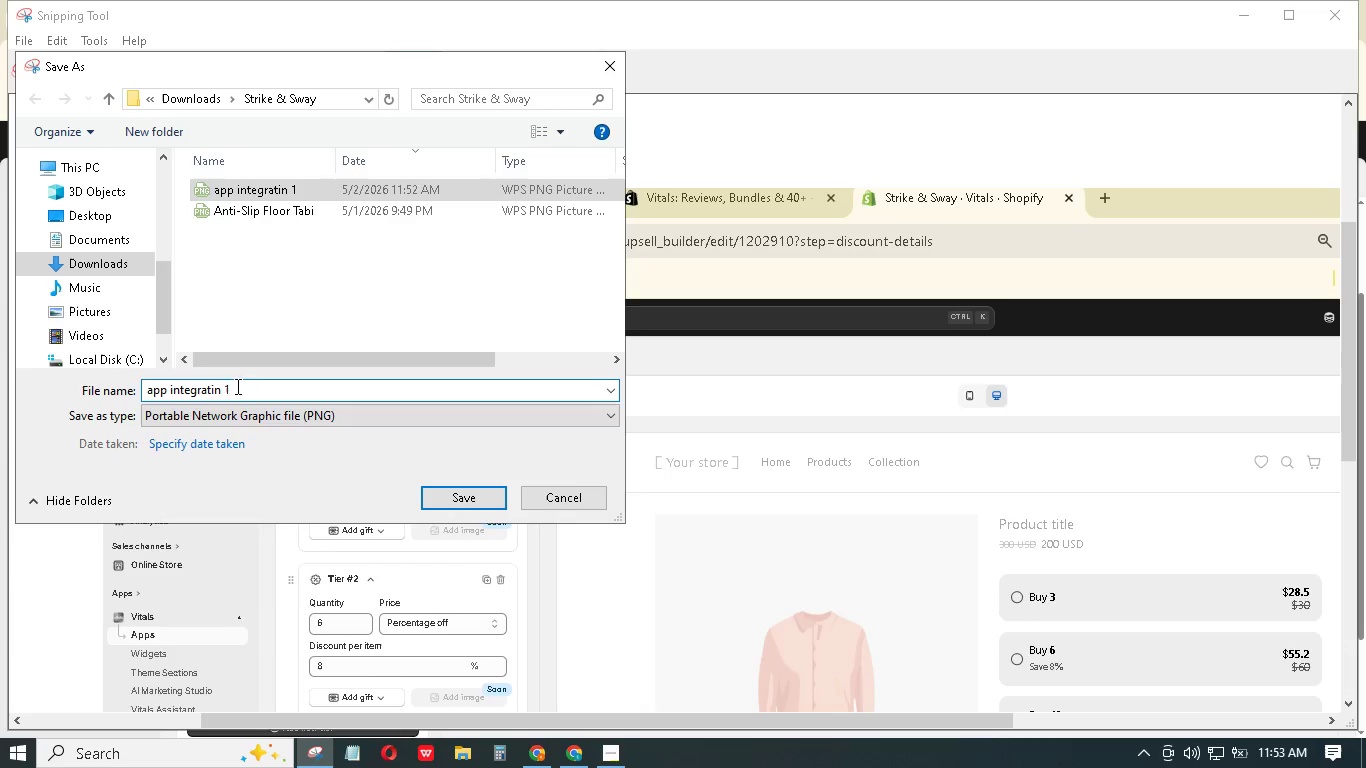 
key(Backspace)
 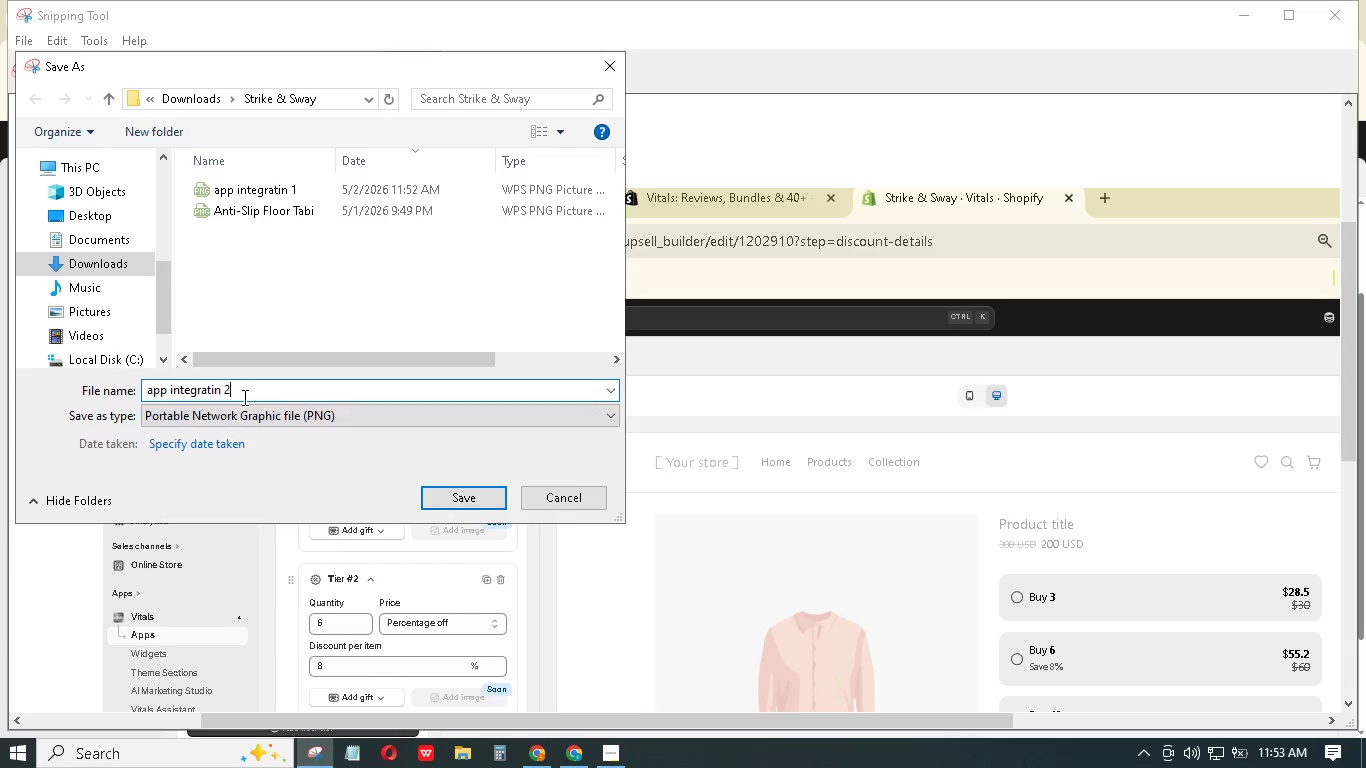 
key(2)
 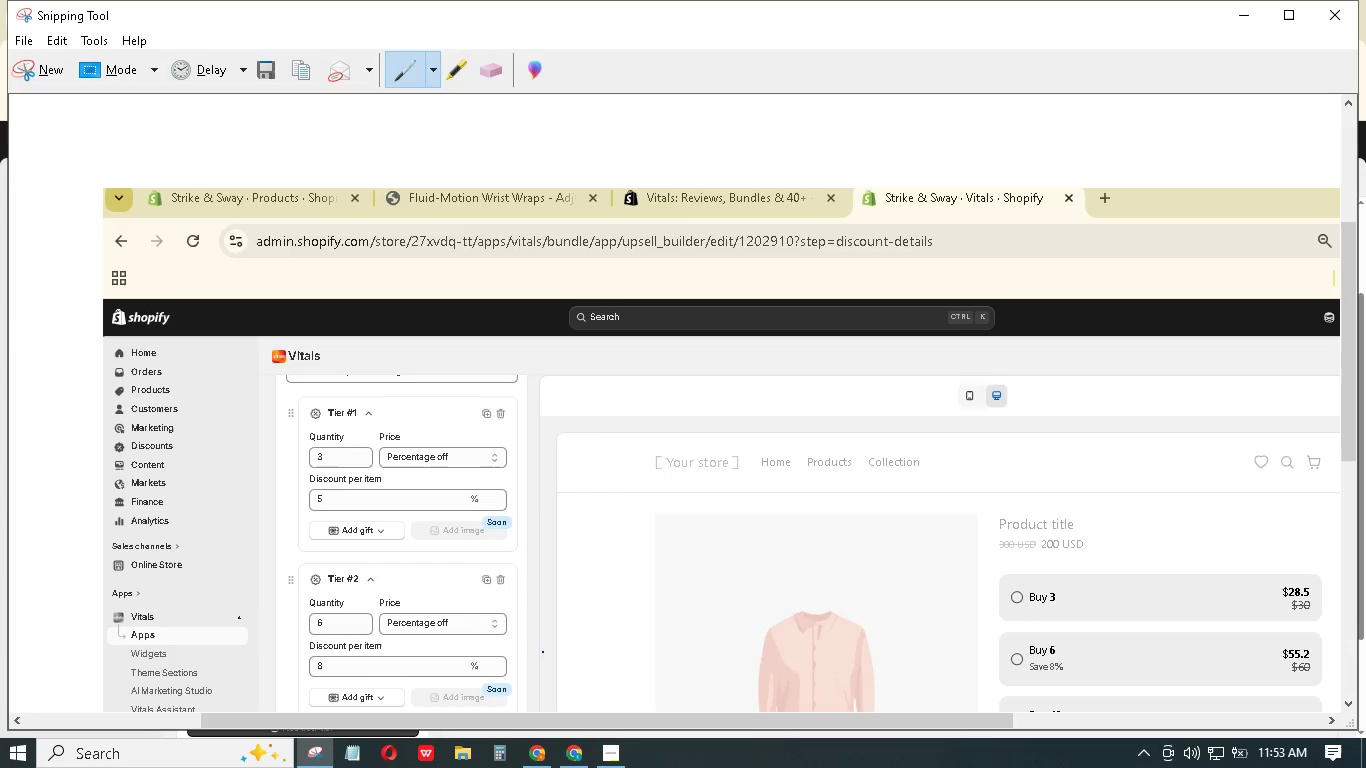 
left_click([603, 765])
 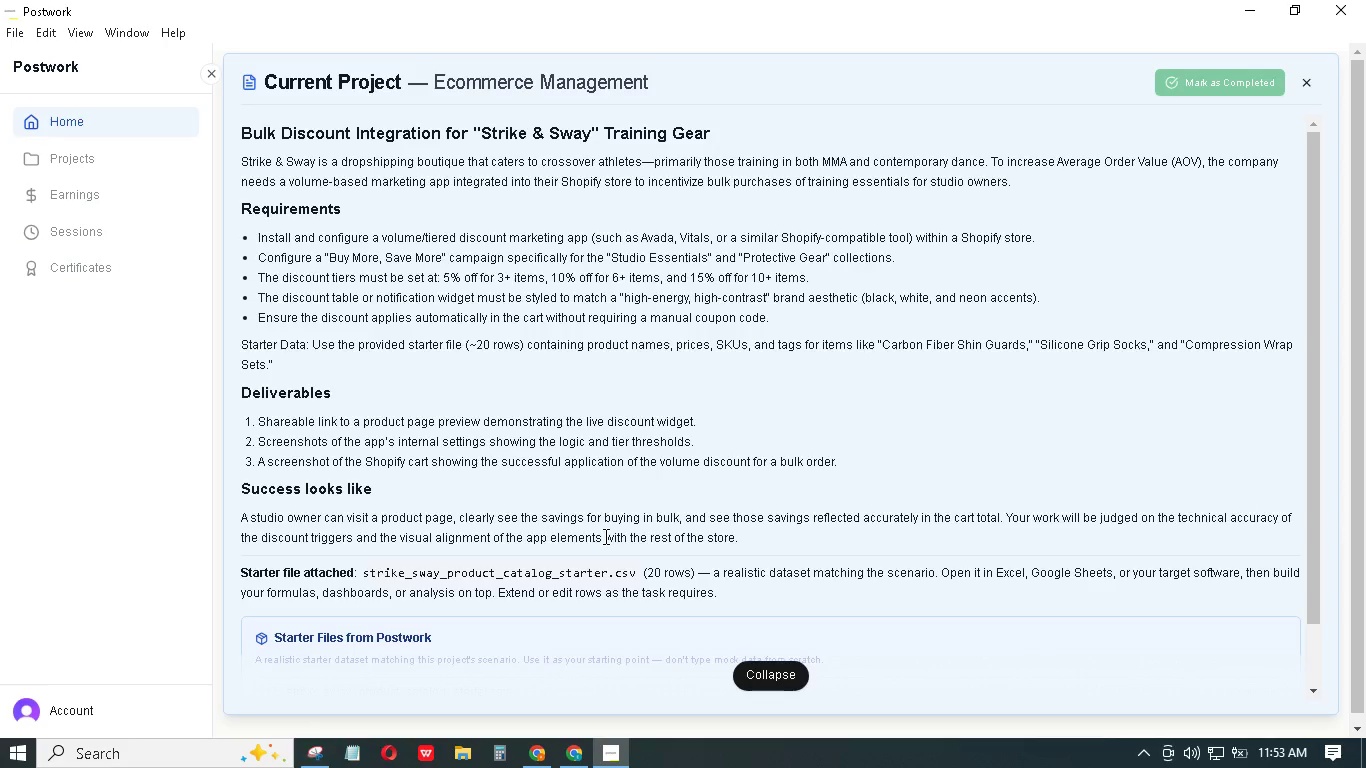 
wait(17.66)
 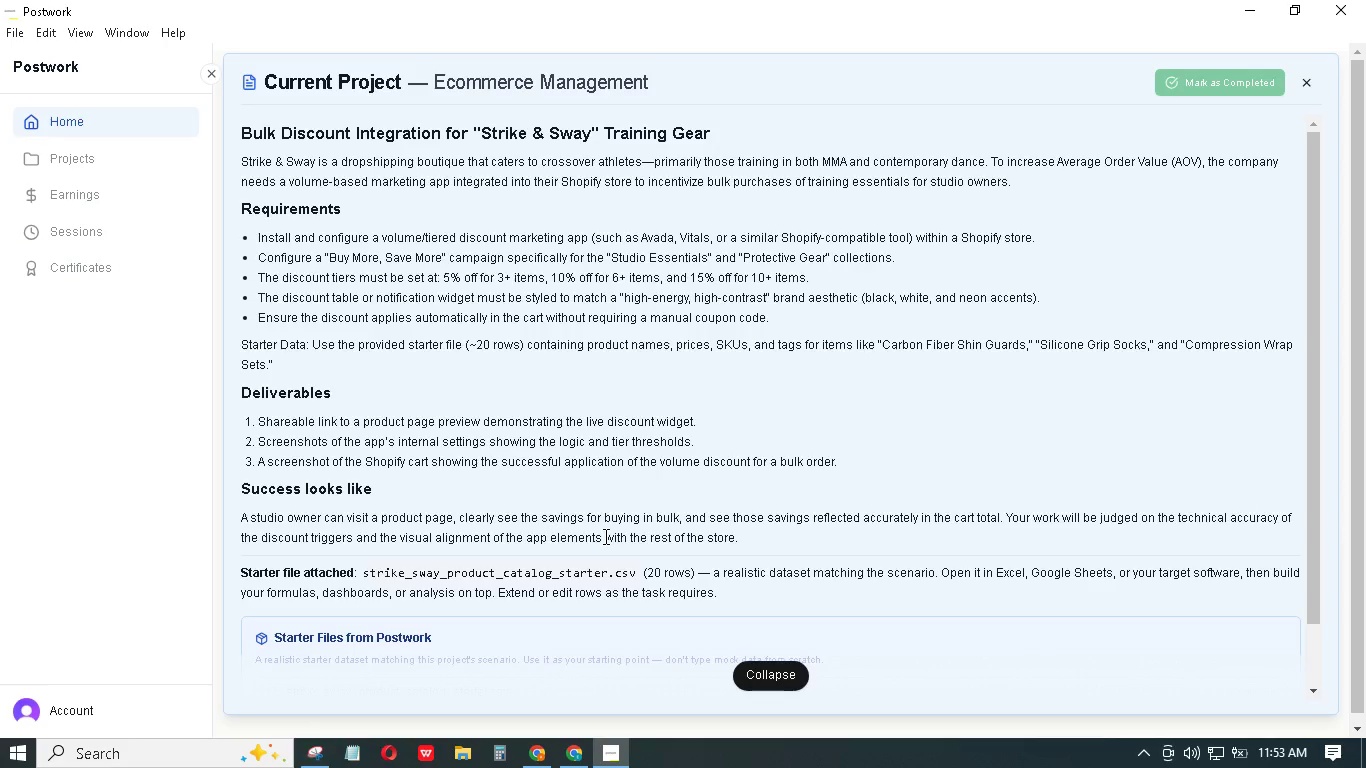 
left_click([1246, 12])
 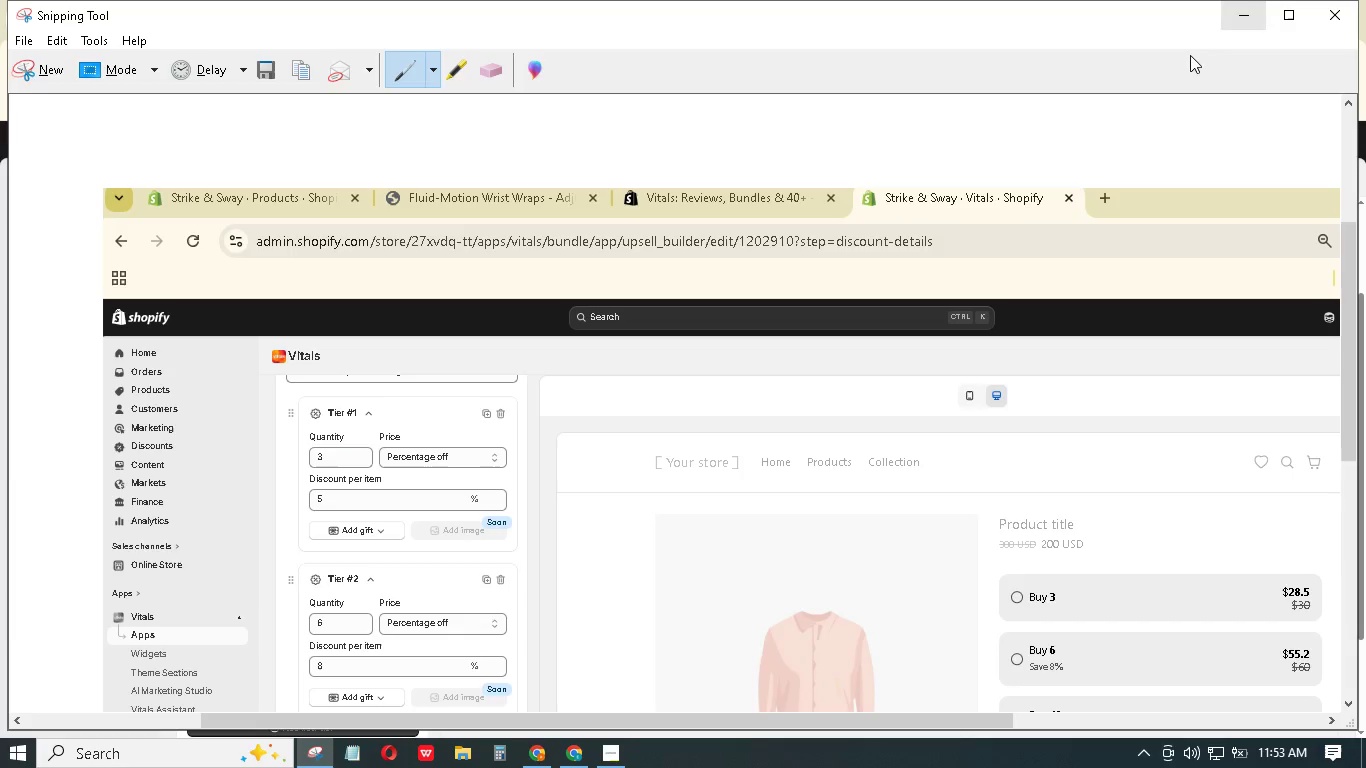 
mouse_move([597, 720])
 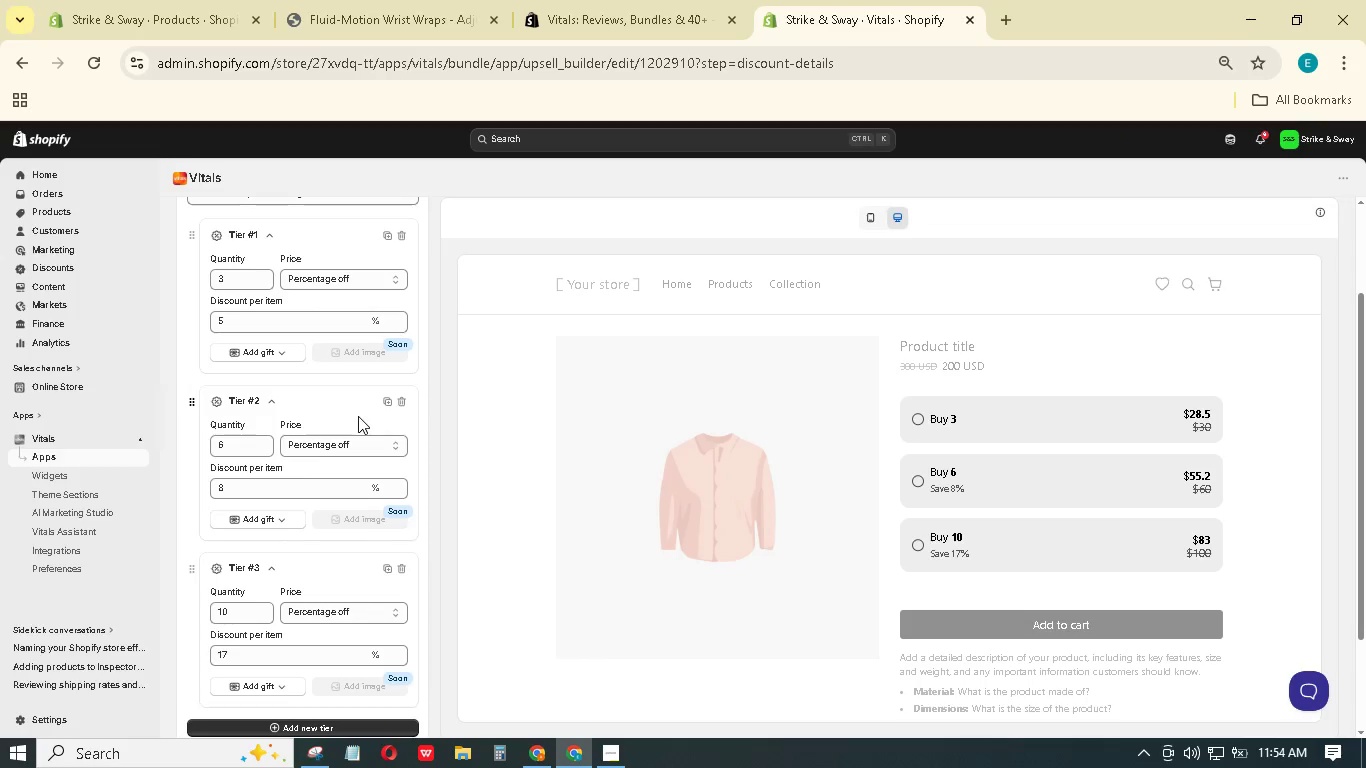 
scroll: coordinate [362, 408], scroll_direction: up, amount: 3.0
 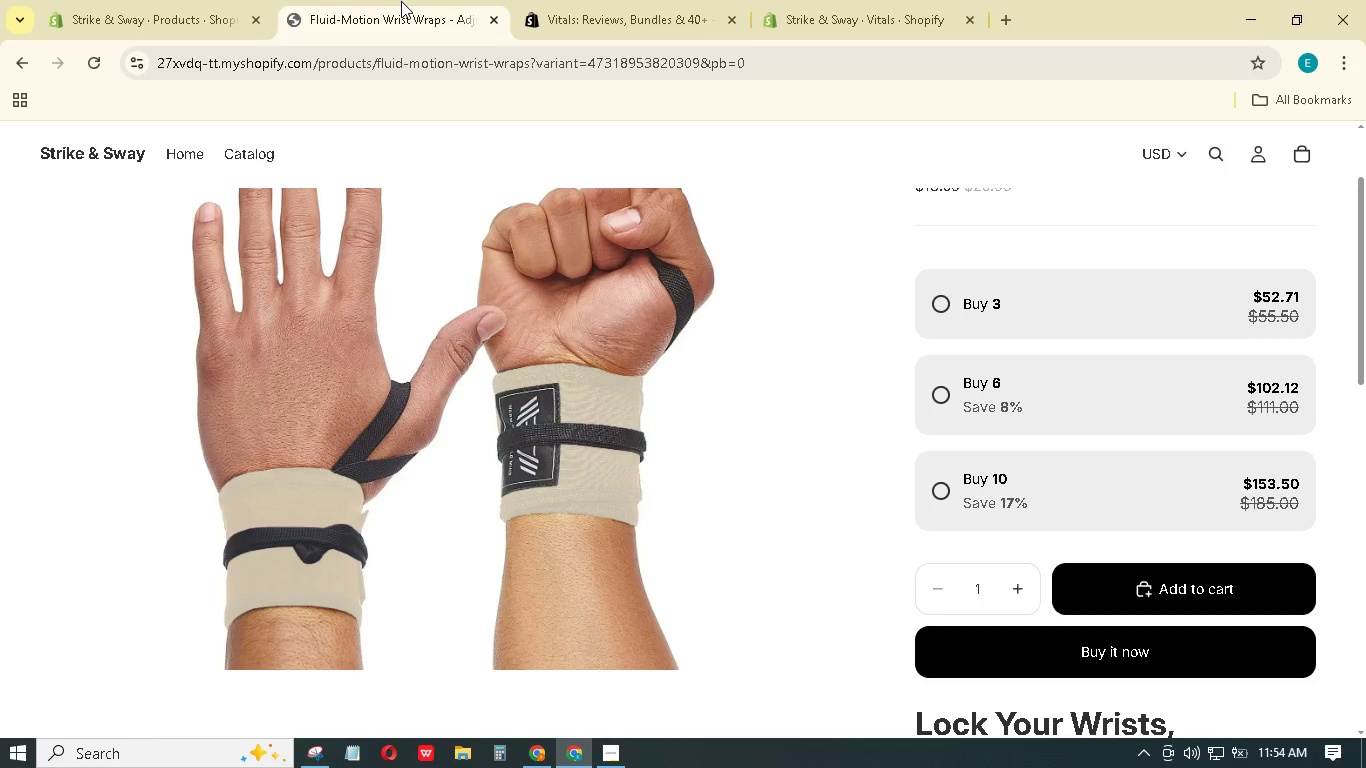 
mouse_move([1286, 206])
 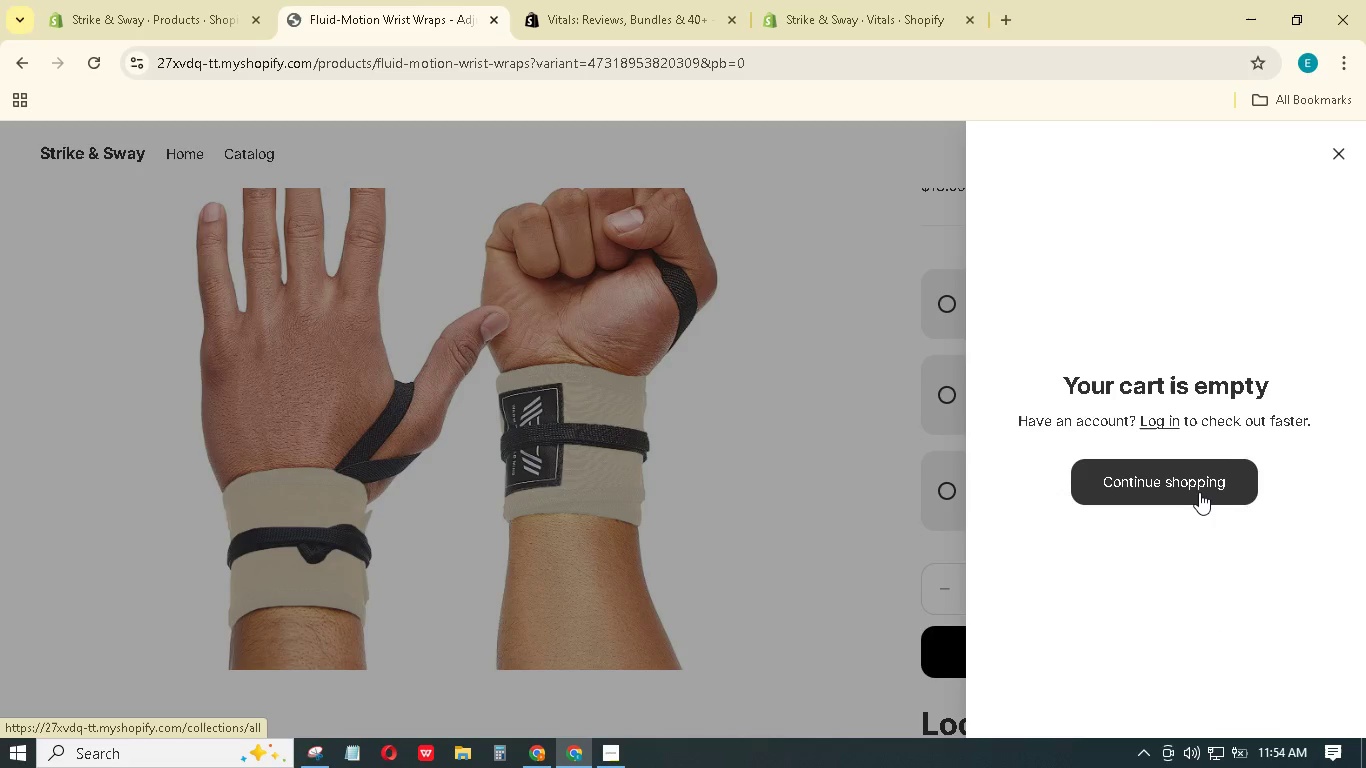 
left_click([1198, 490])
 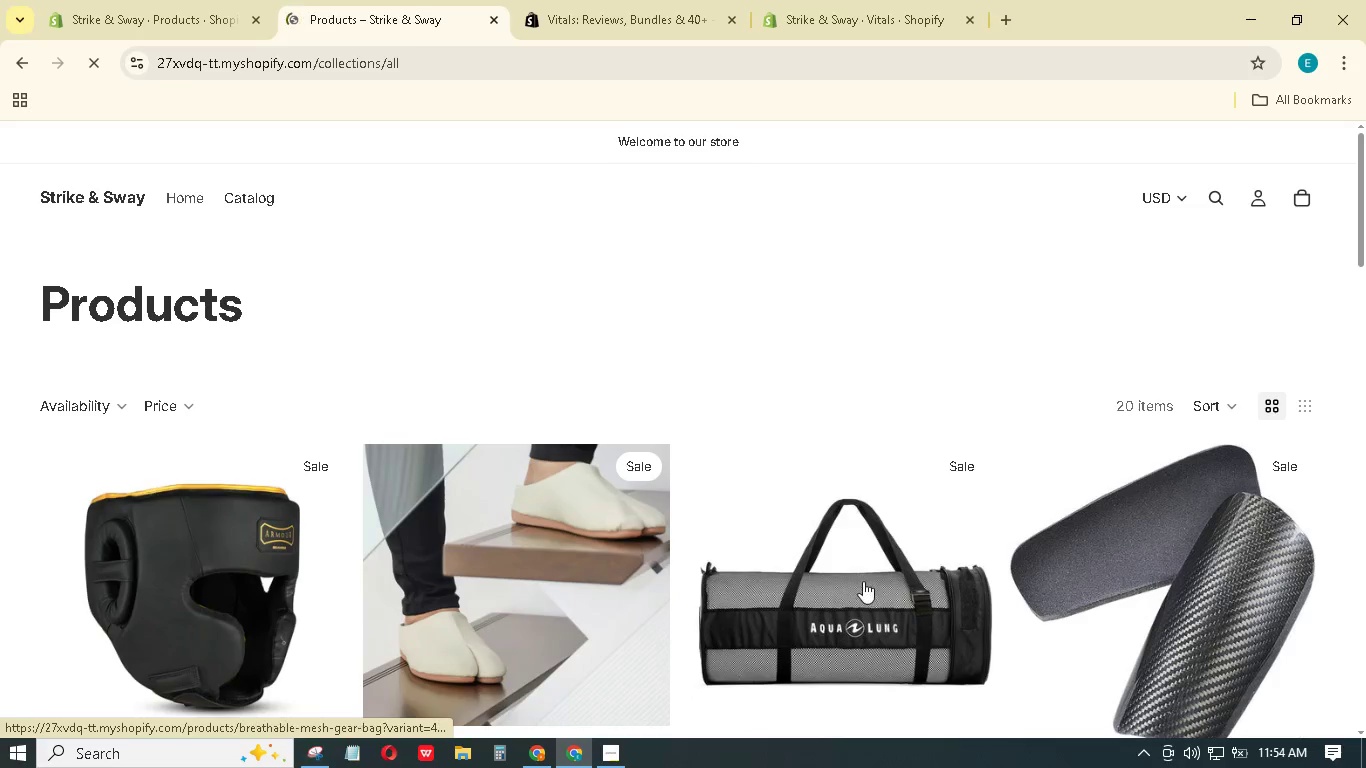 
scroll: coordinate [617, 576], scroll_direction: down, amount: 1.0
 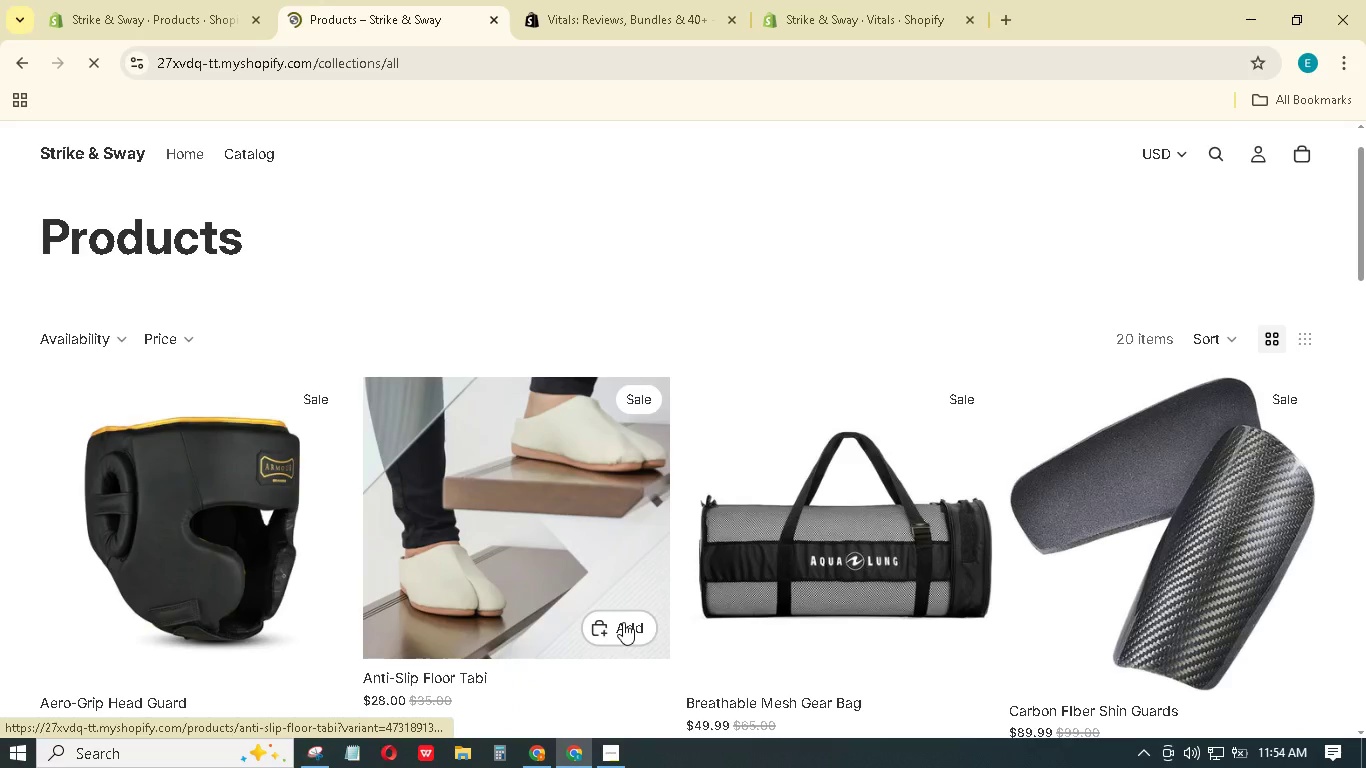 
left_click([623, 624])
 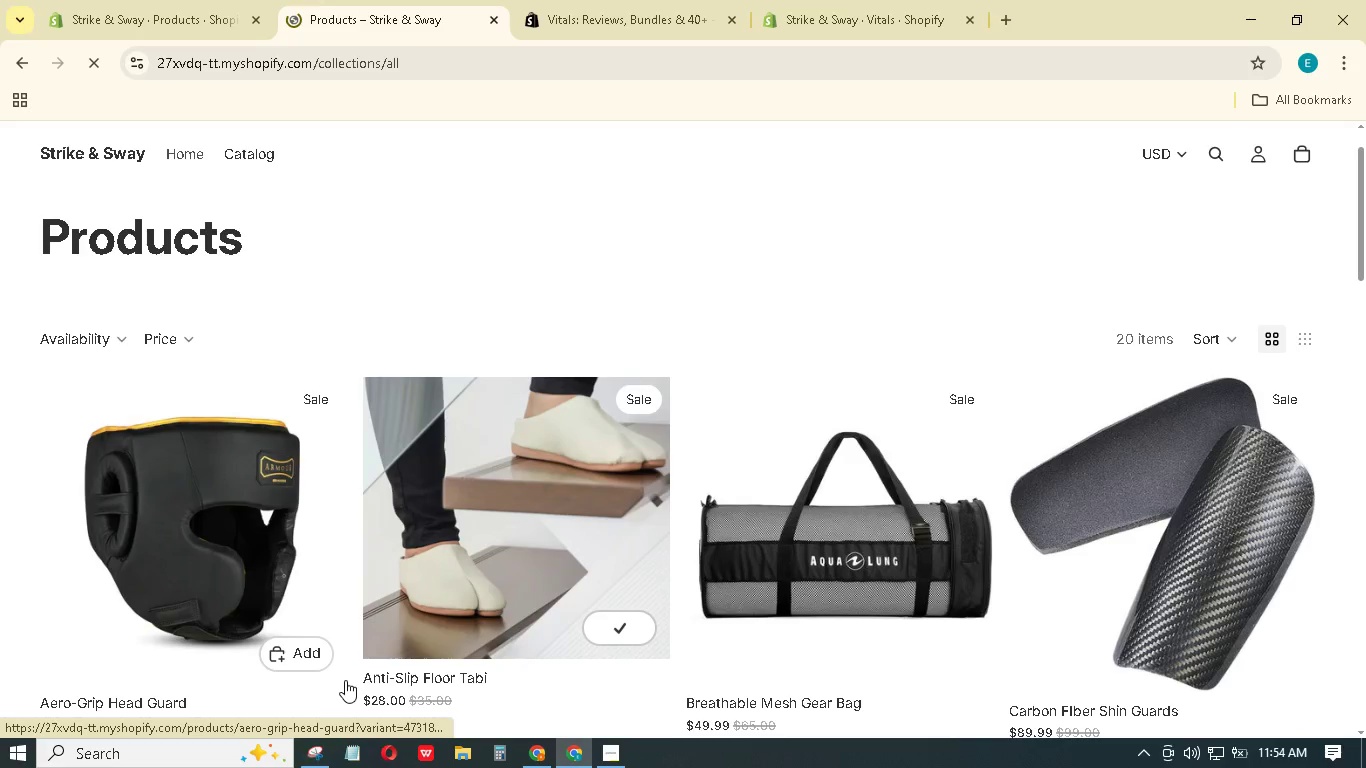 
scroll: coordinate [345, 680], scroll_direction: down, amount: 1.0
 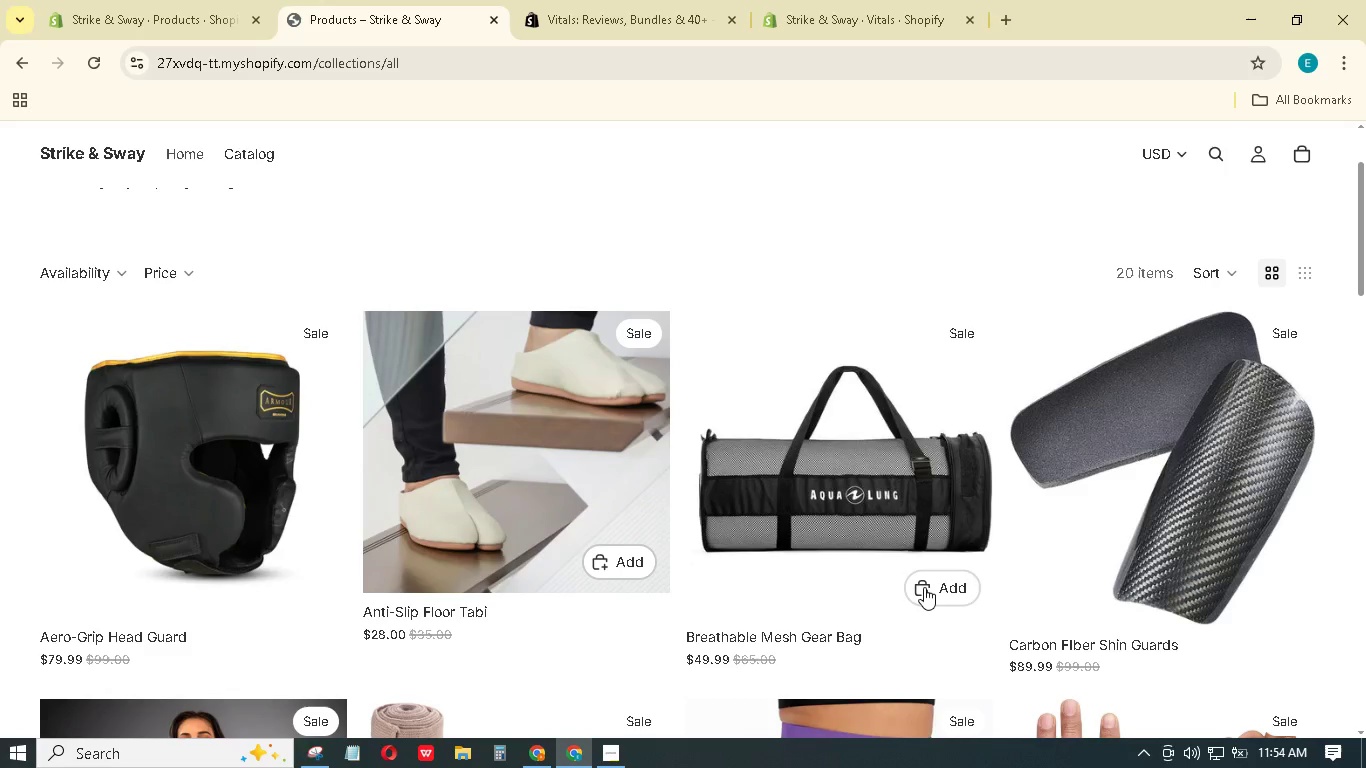 
wait(5.28)
 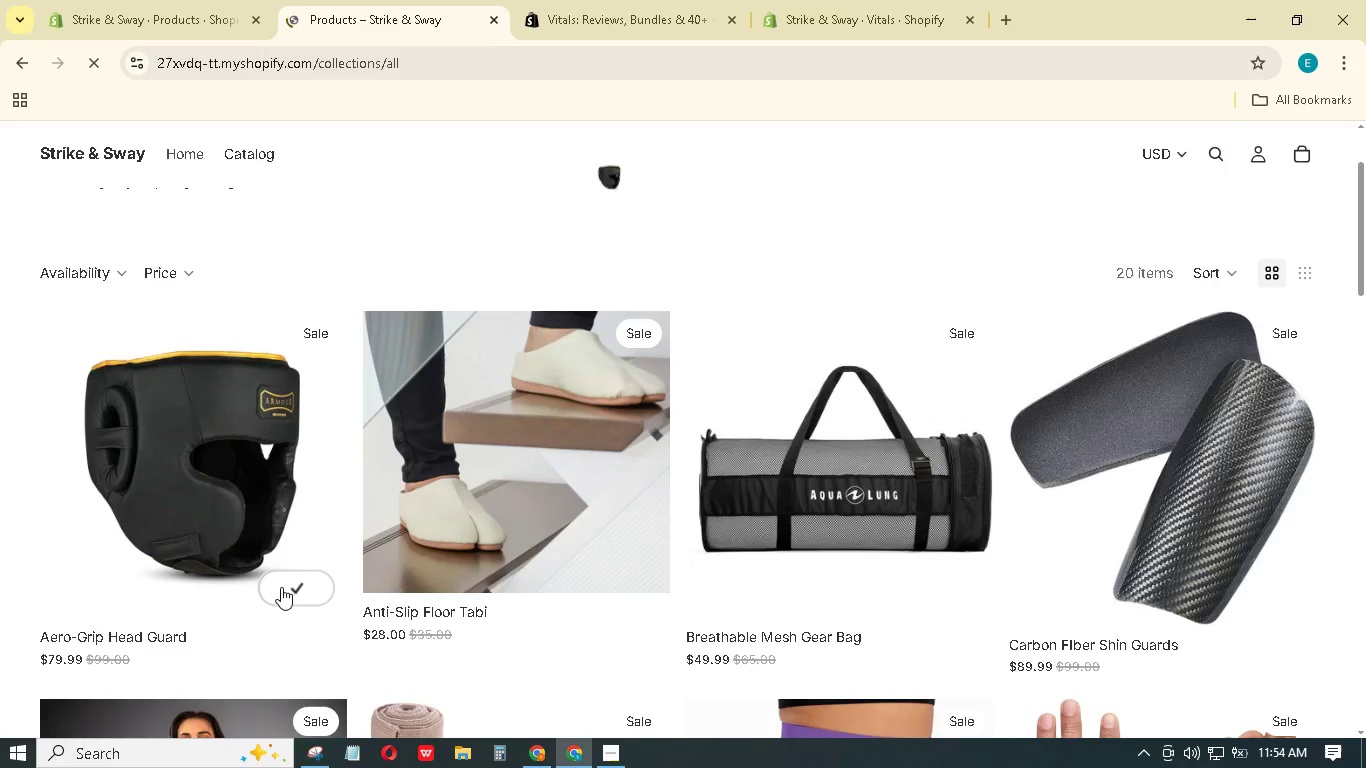 
left_click([924, 587])
 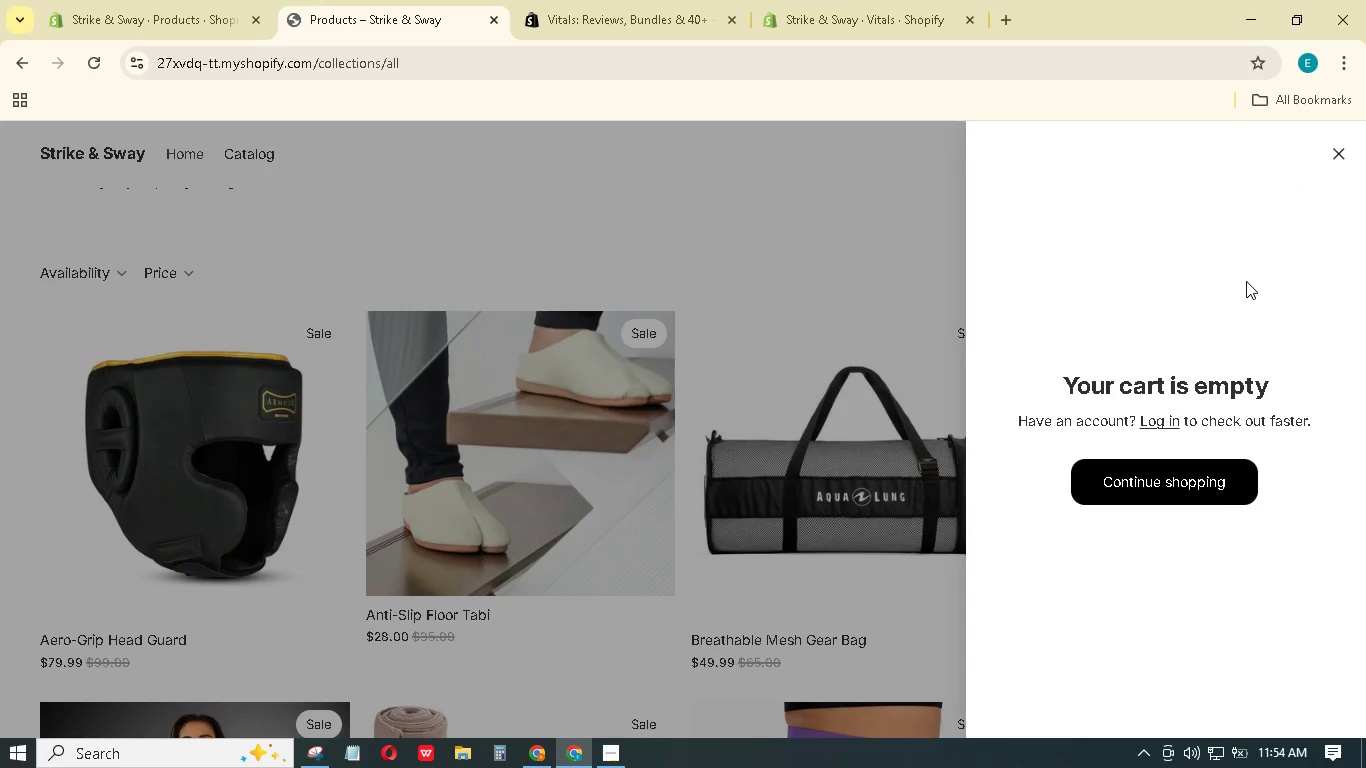 
wait(5.59)
 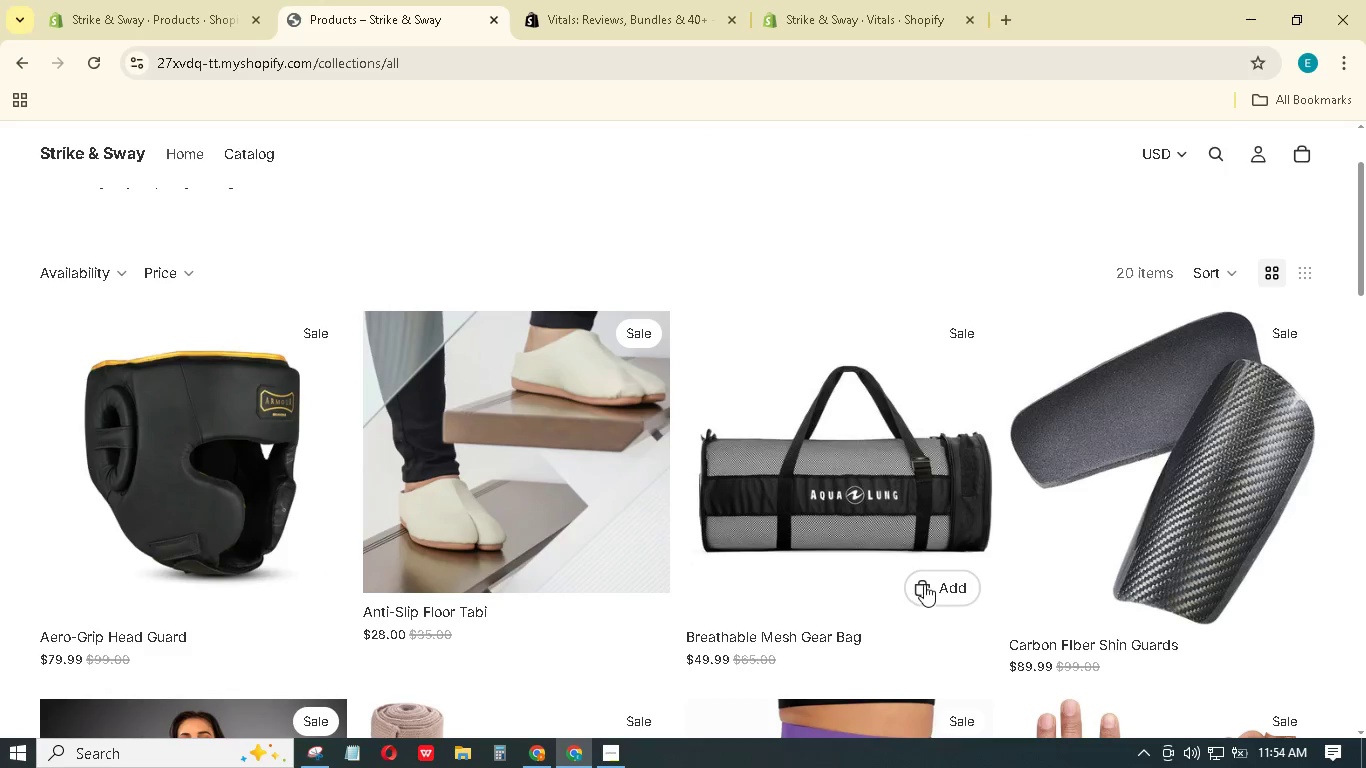 
scroll: coordinate [880, 541], scroll_direction: down, amount: 1.0
 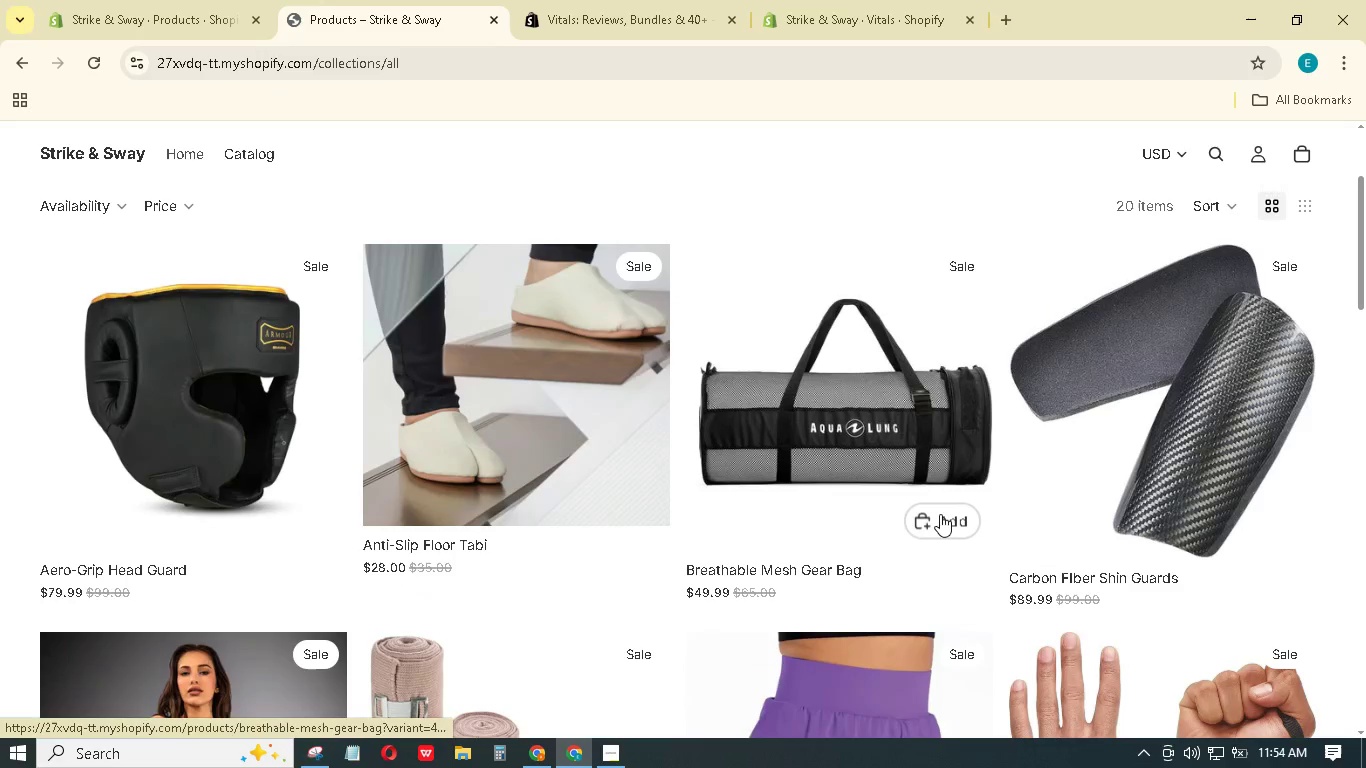 
left_click([940, 514])
 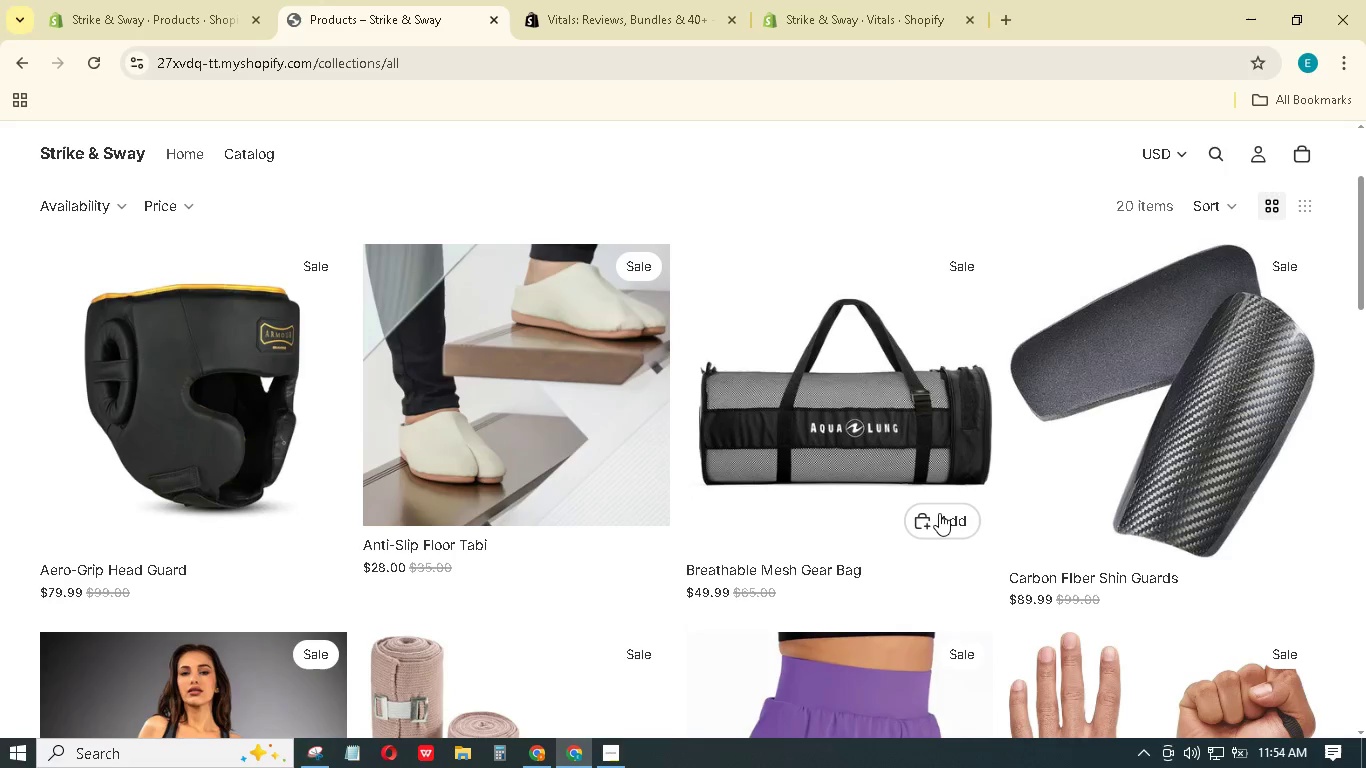 
scroll: coordinate [932, 506], scroll_direction: down, amount: 12.0
 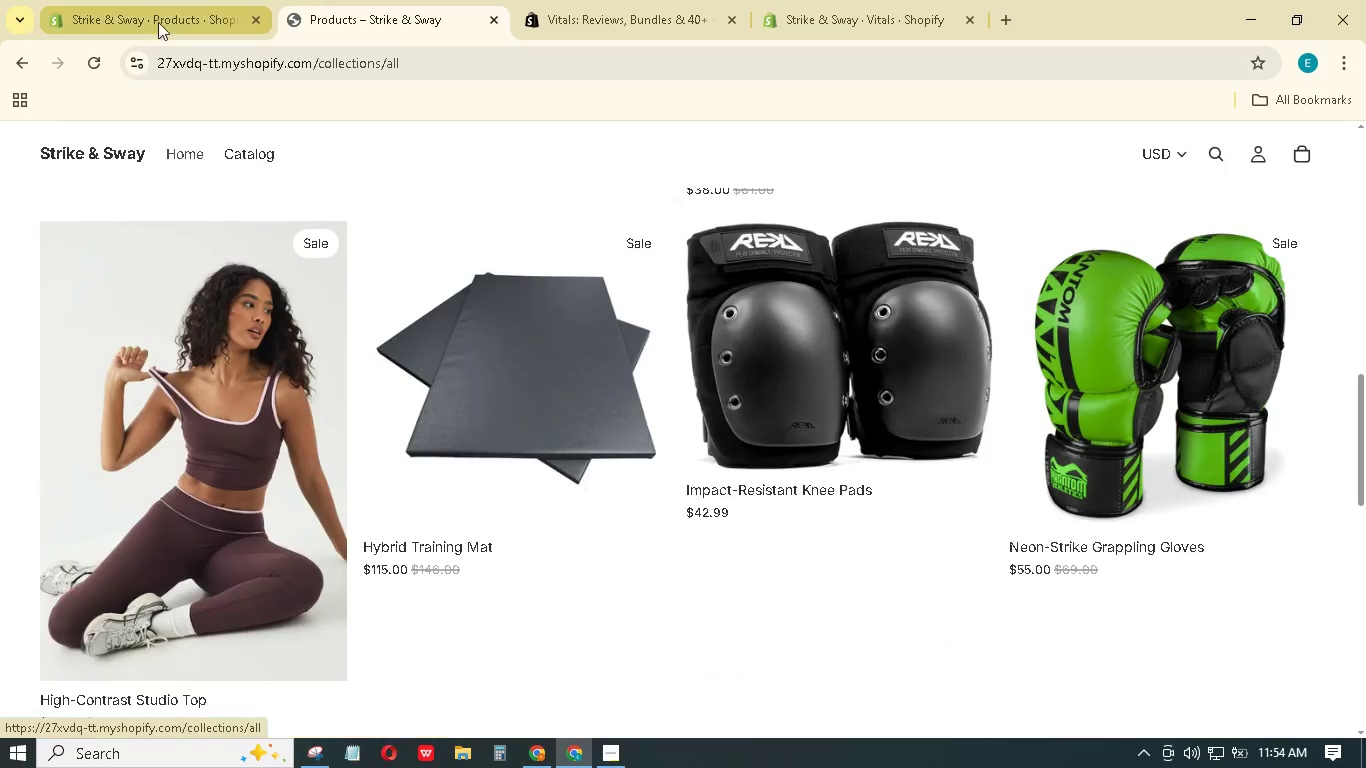 
left_click([93, 52])
 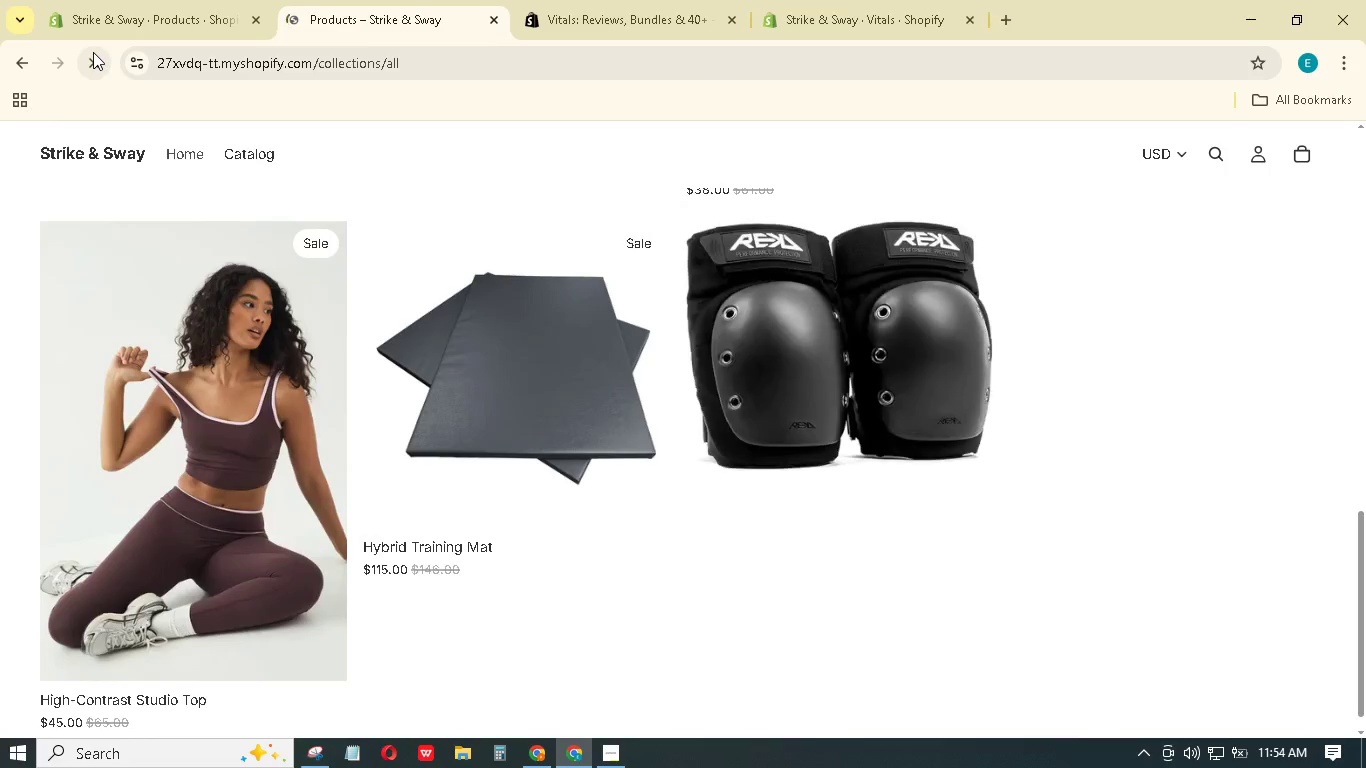 
scroll: coordinate [416, 510], scroll_direction: down, amount: 11.0
 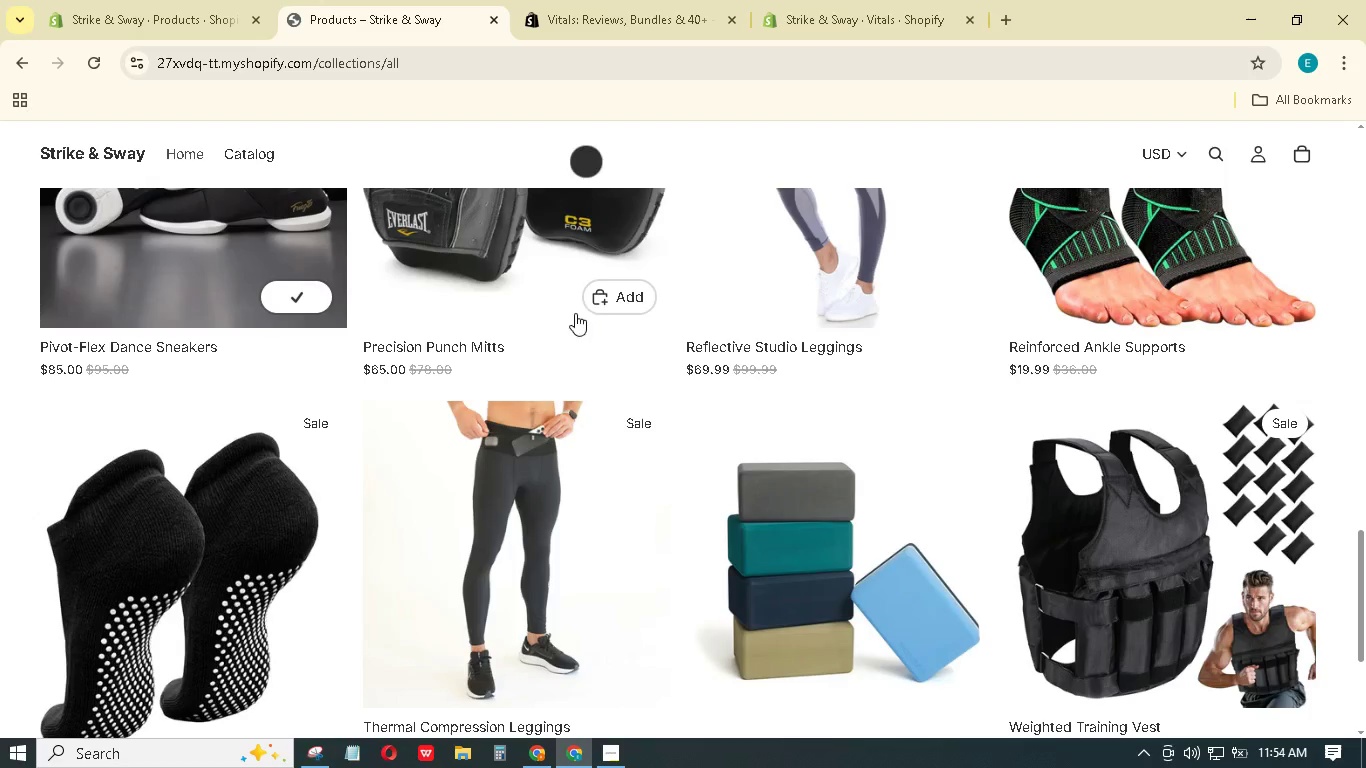 
left_click([604, 299])
 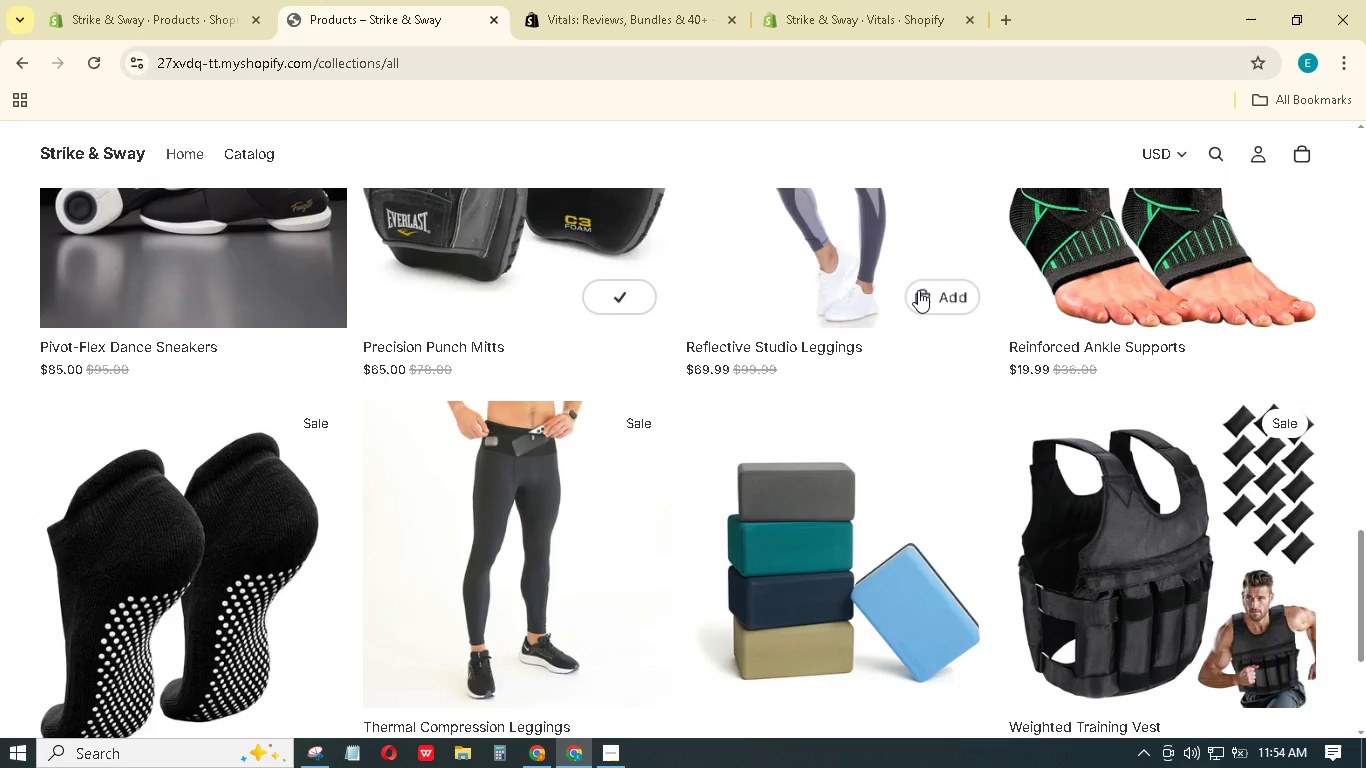 
left_click([919, 290])
 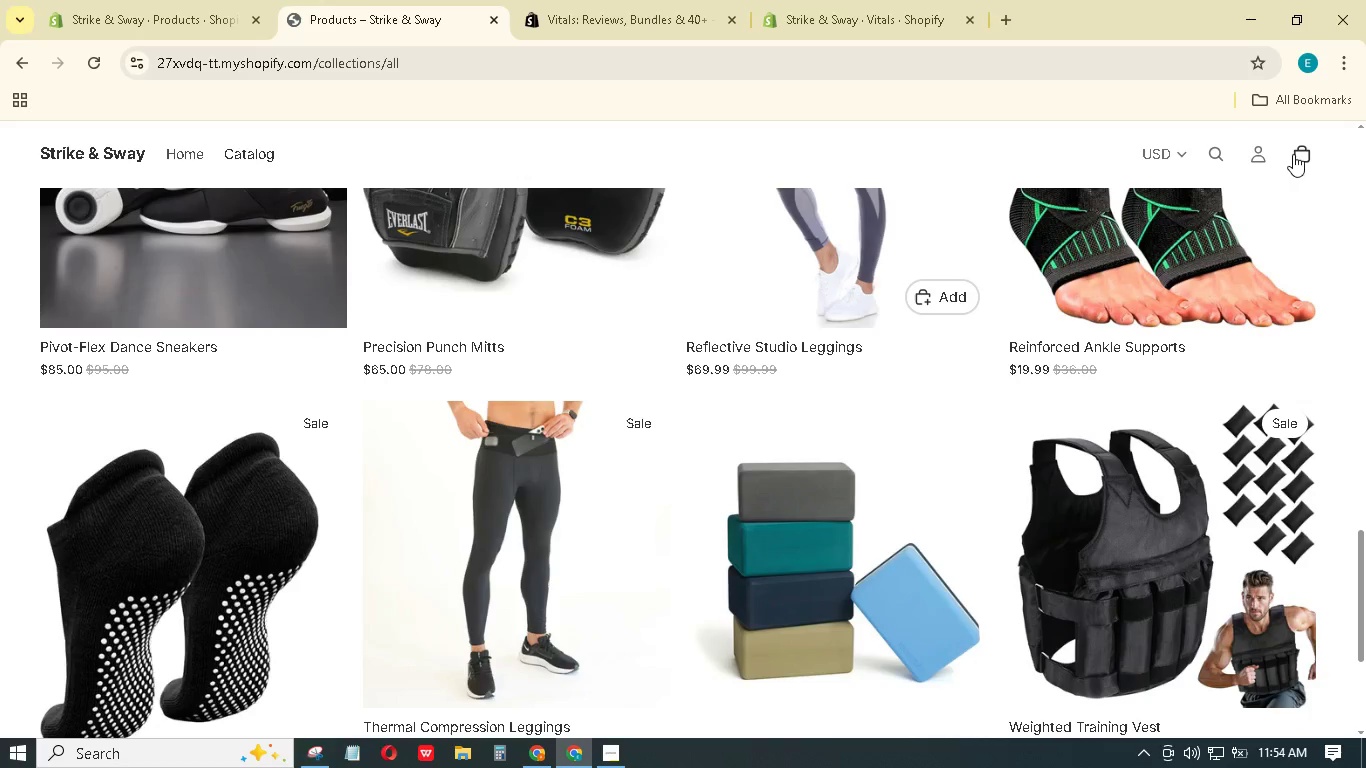 
left_click([1294, 153])
 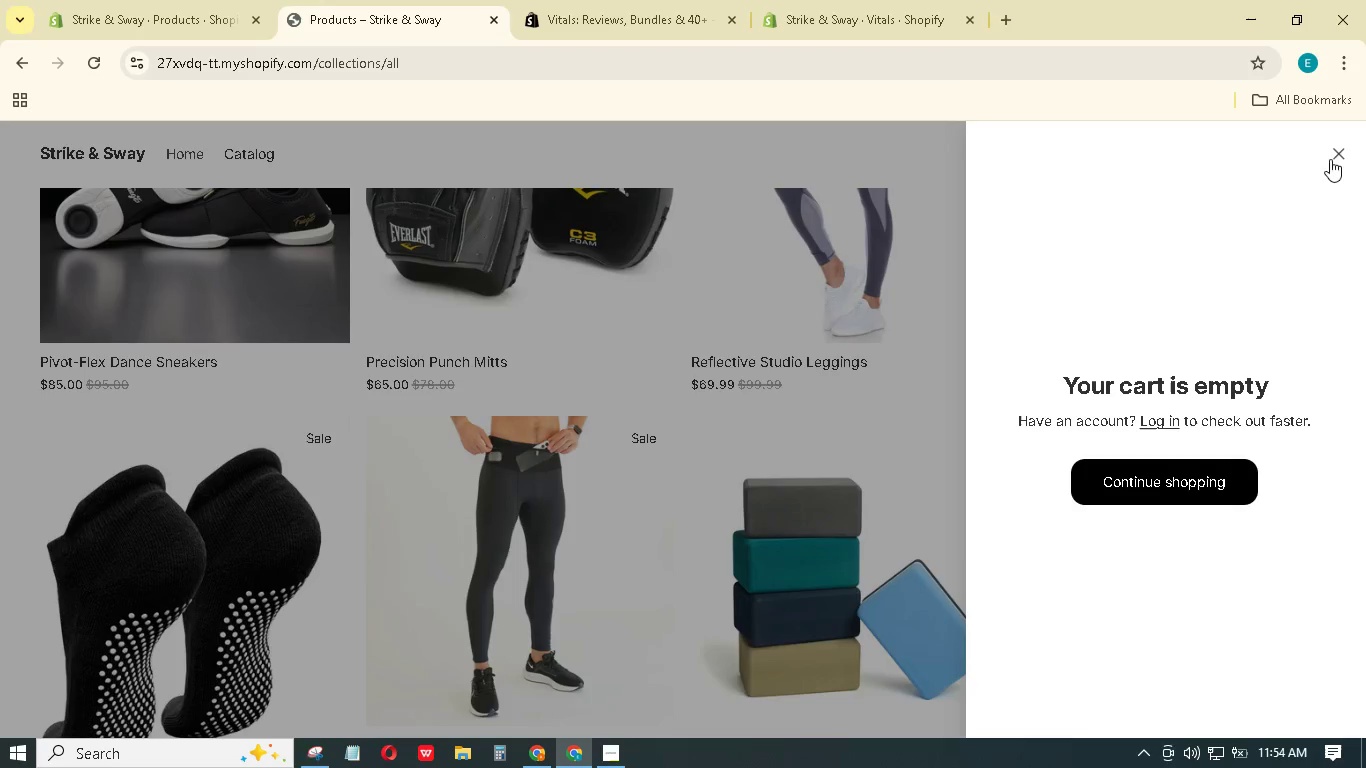 
left_click([1345, 139])
 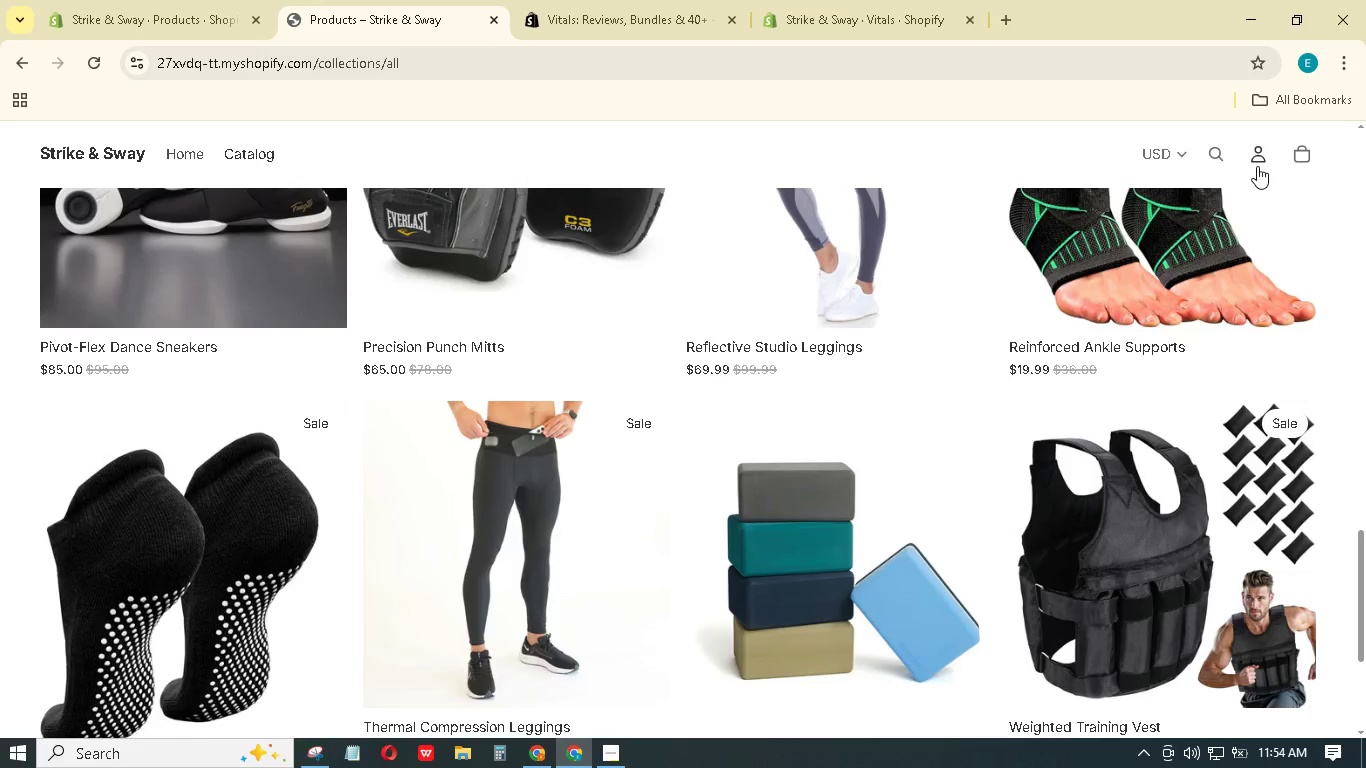 
left_click([1257, 165])
 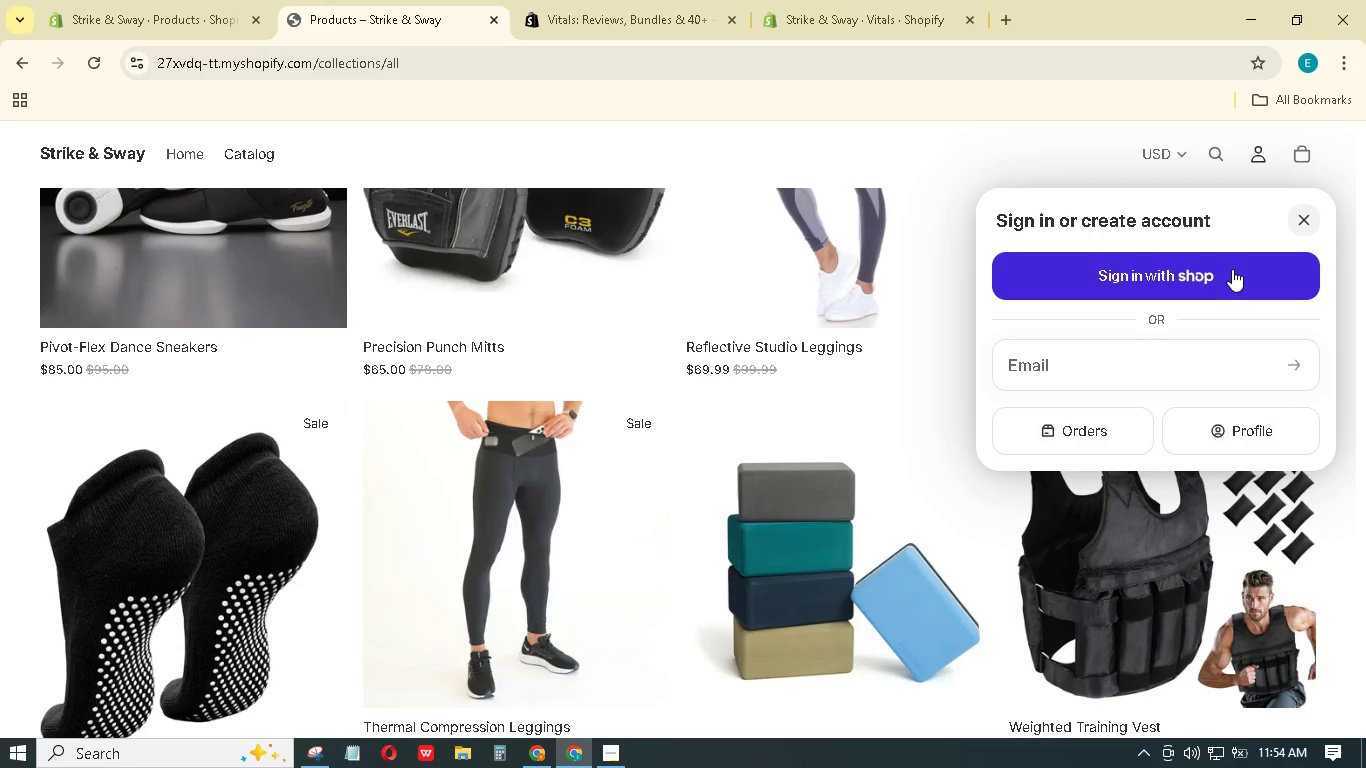 
scroll: coordinate [1140, 360], scroll_direction: down, amount: 4.0
 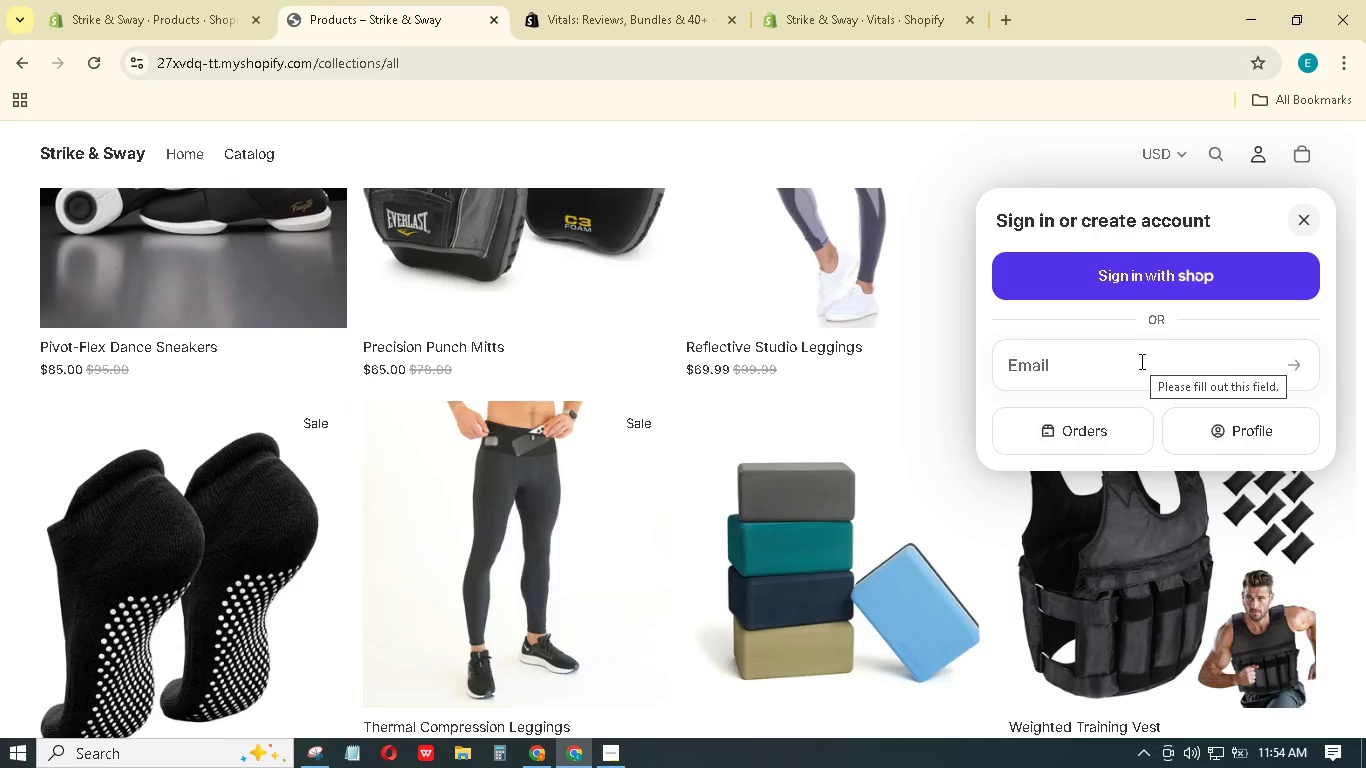 
left_click([1140, 364])
 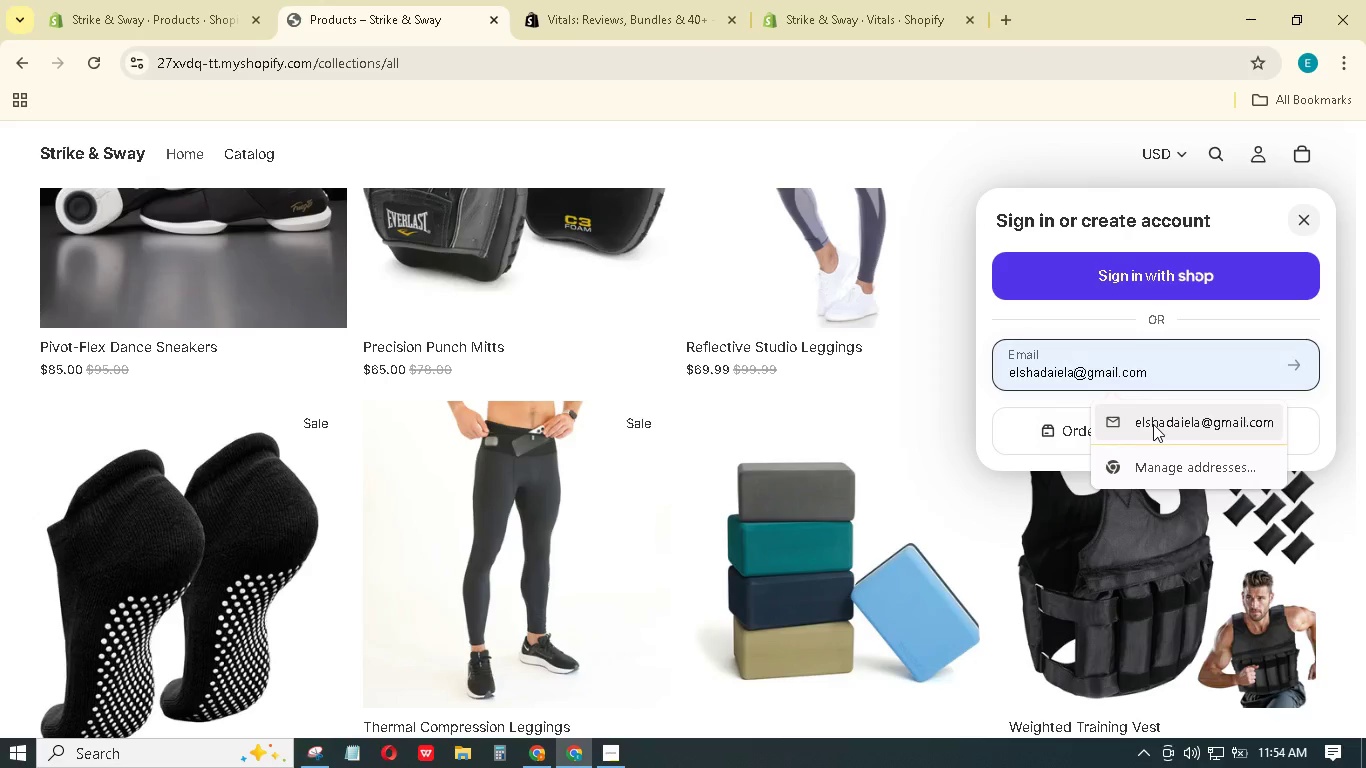 
left_click([1153, 424])
 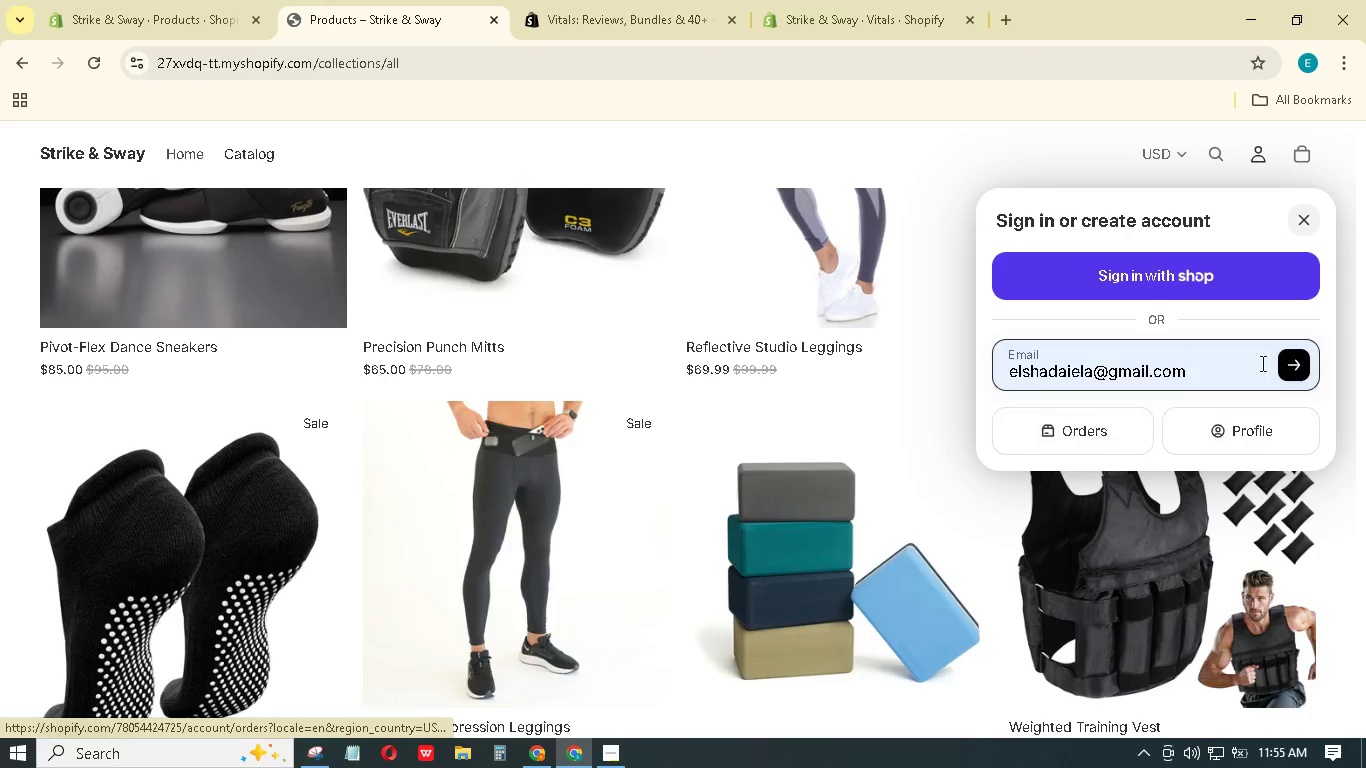 
left_click([1290, 361])
 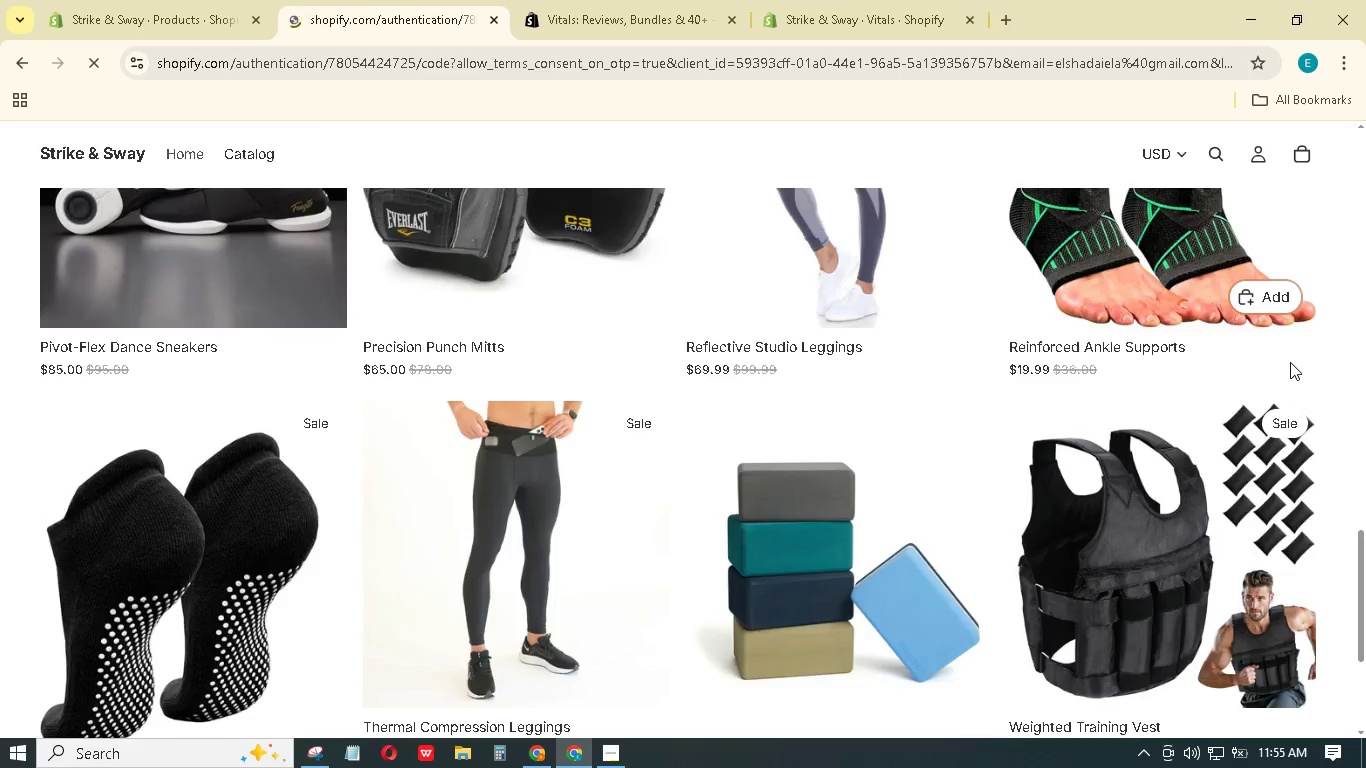 
wait(8.62)
 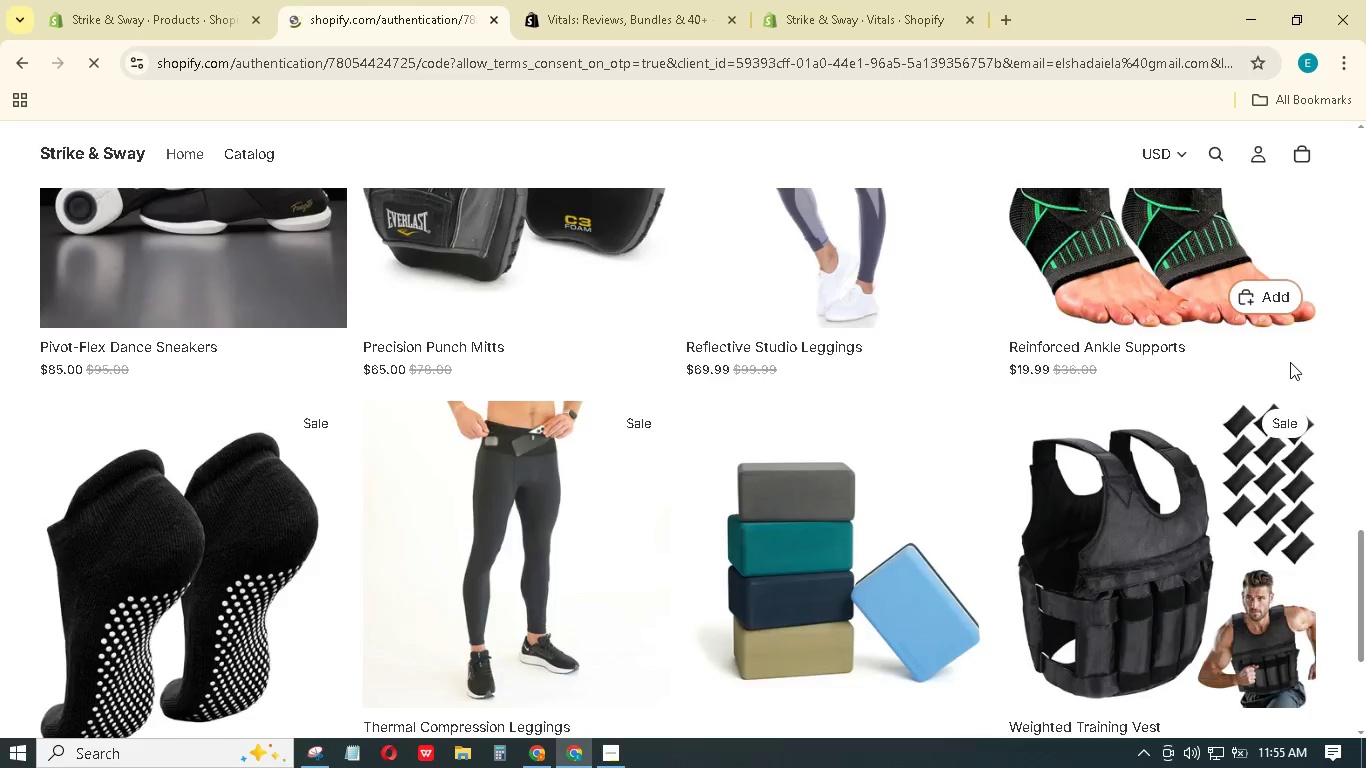 
left_click([1019, 15])
 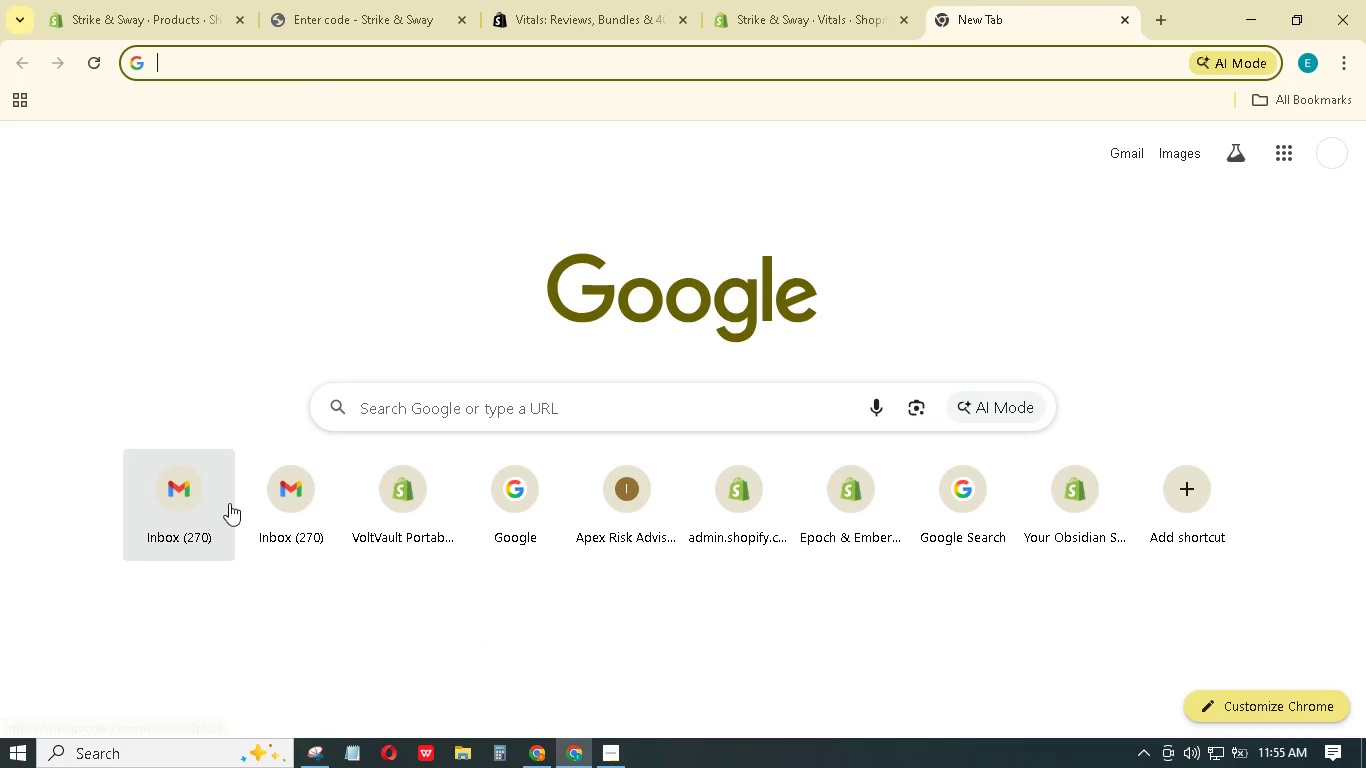 
left_click([287, 494])
 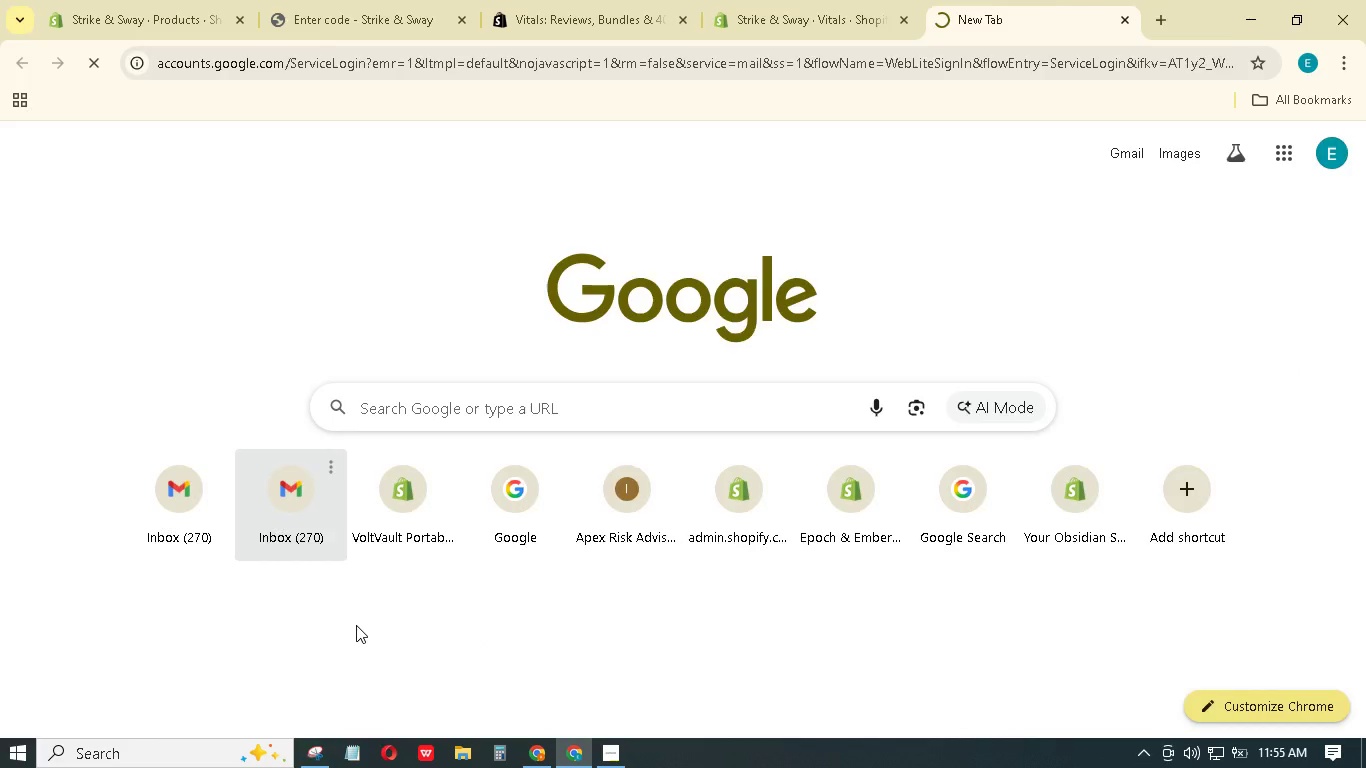 
left_click([610, 765])